 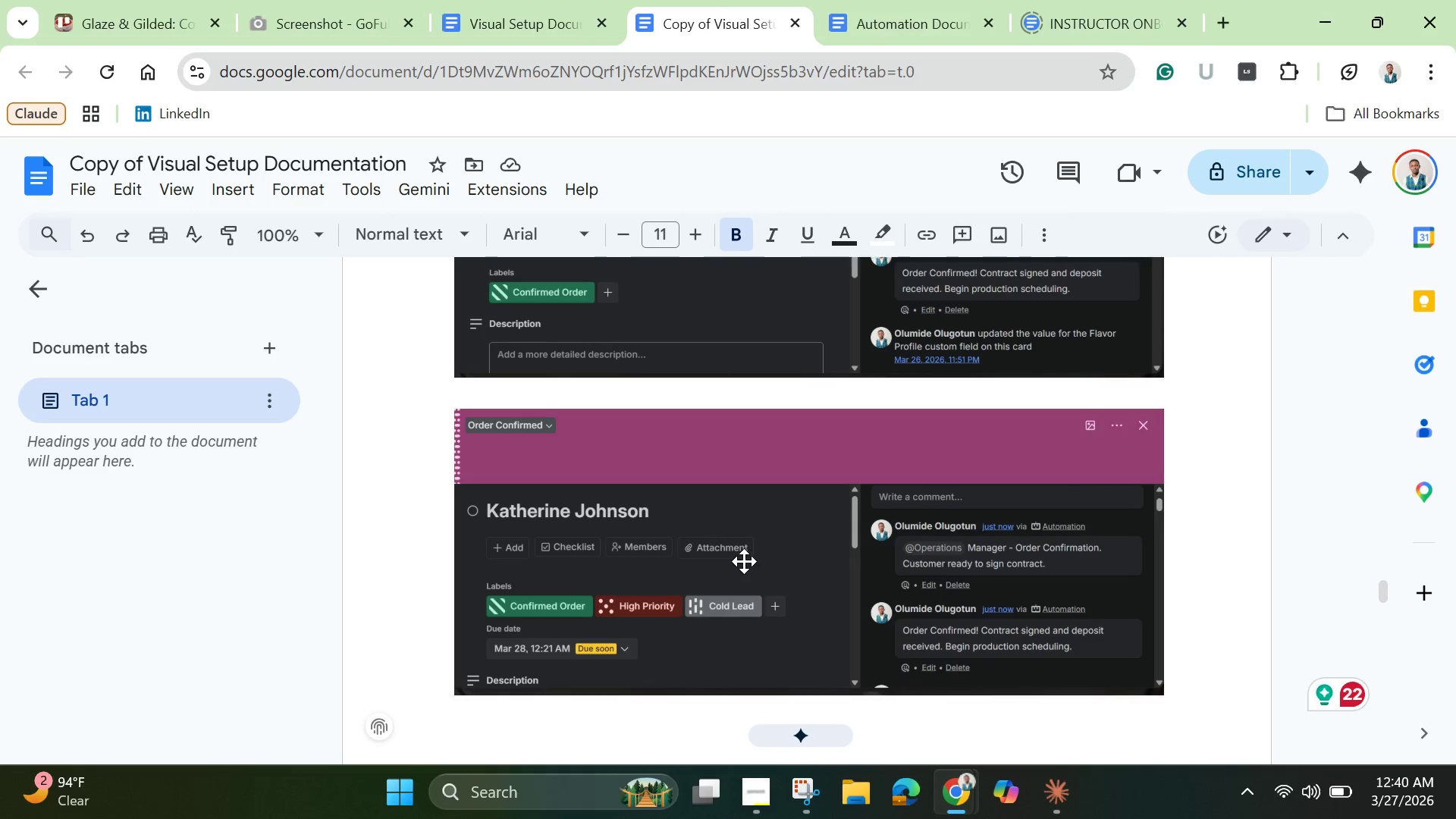 
scroll: coordinate [739, 560], scroll_direction: up, amount: 16.0
 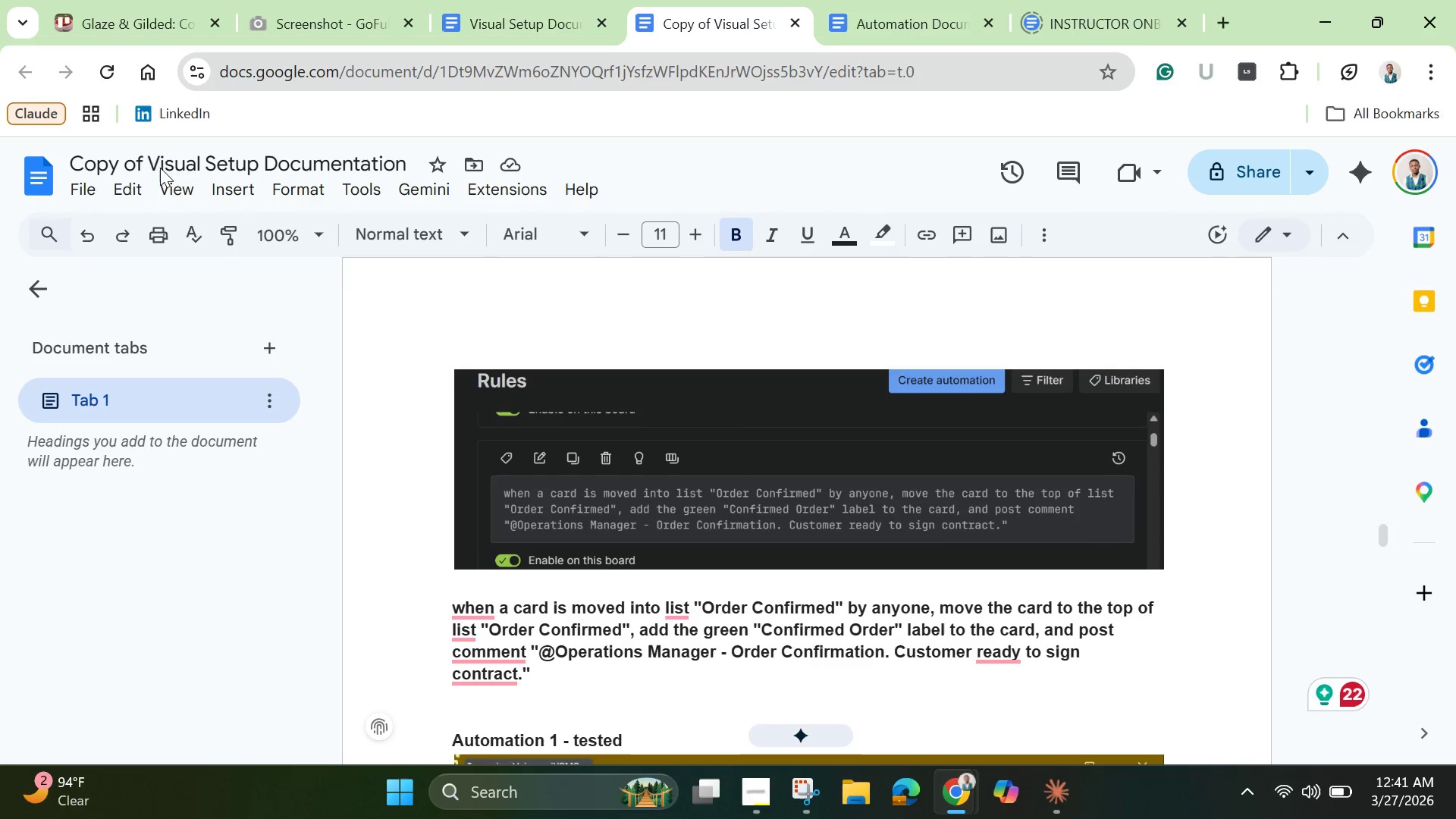 
left_click([145, 158])
 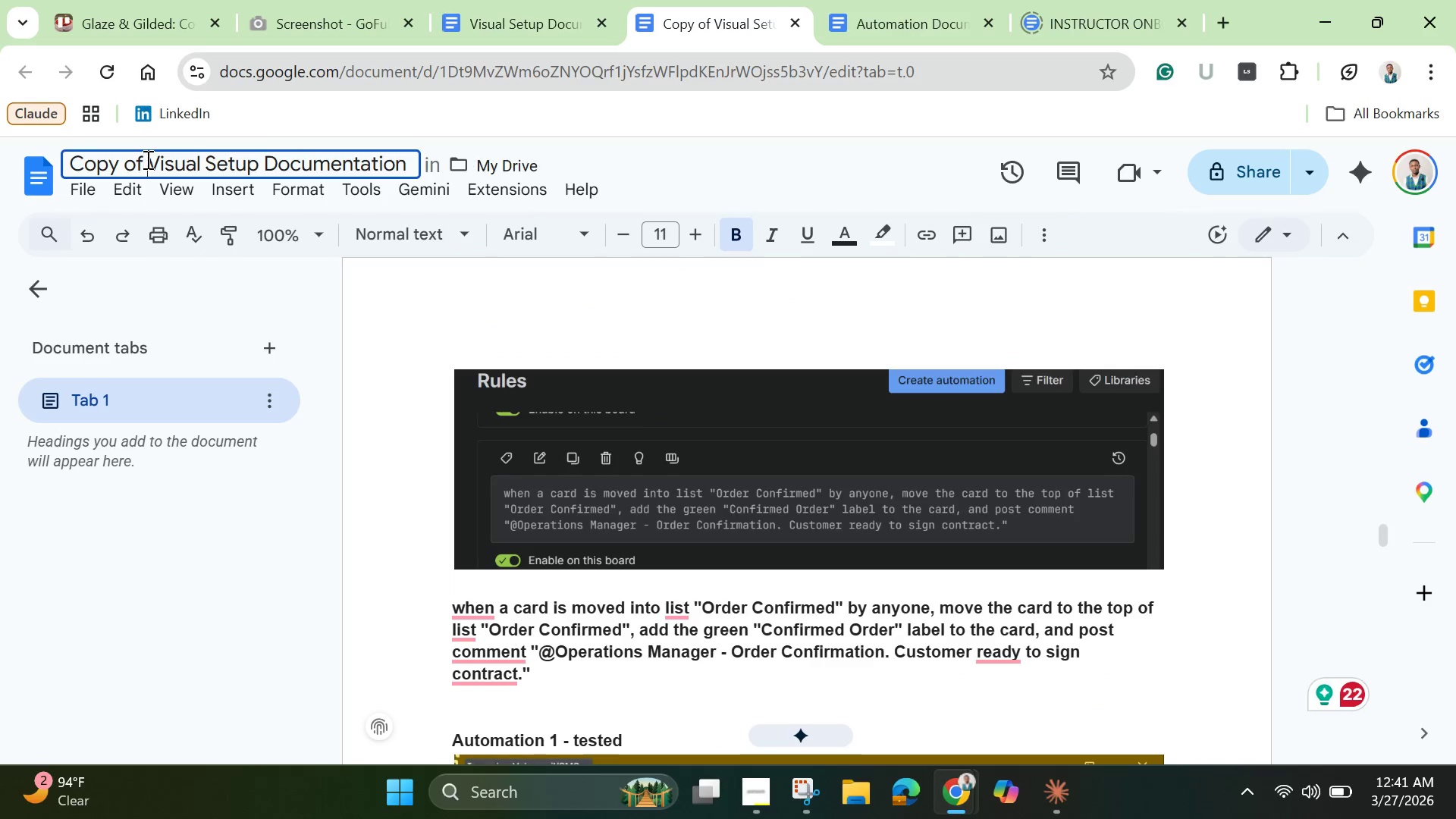 
left_click([146, 159])
 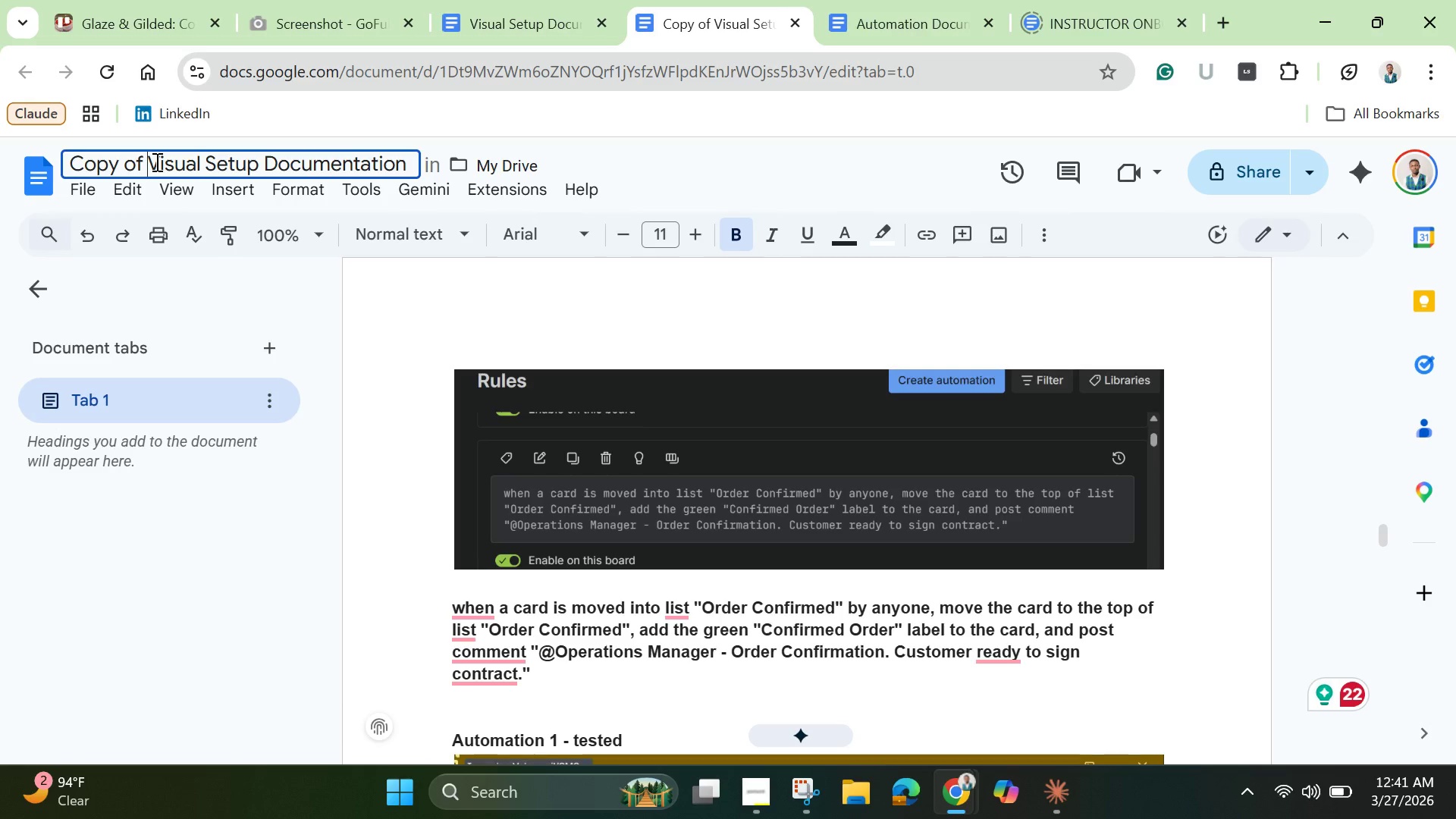 
hold_key(key=Backspace, duration=1.38)
 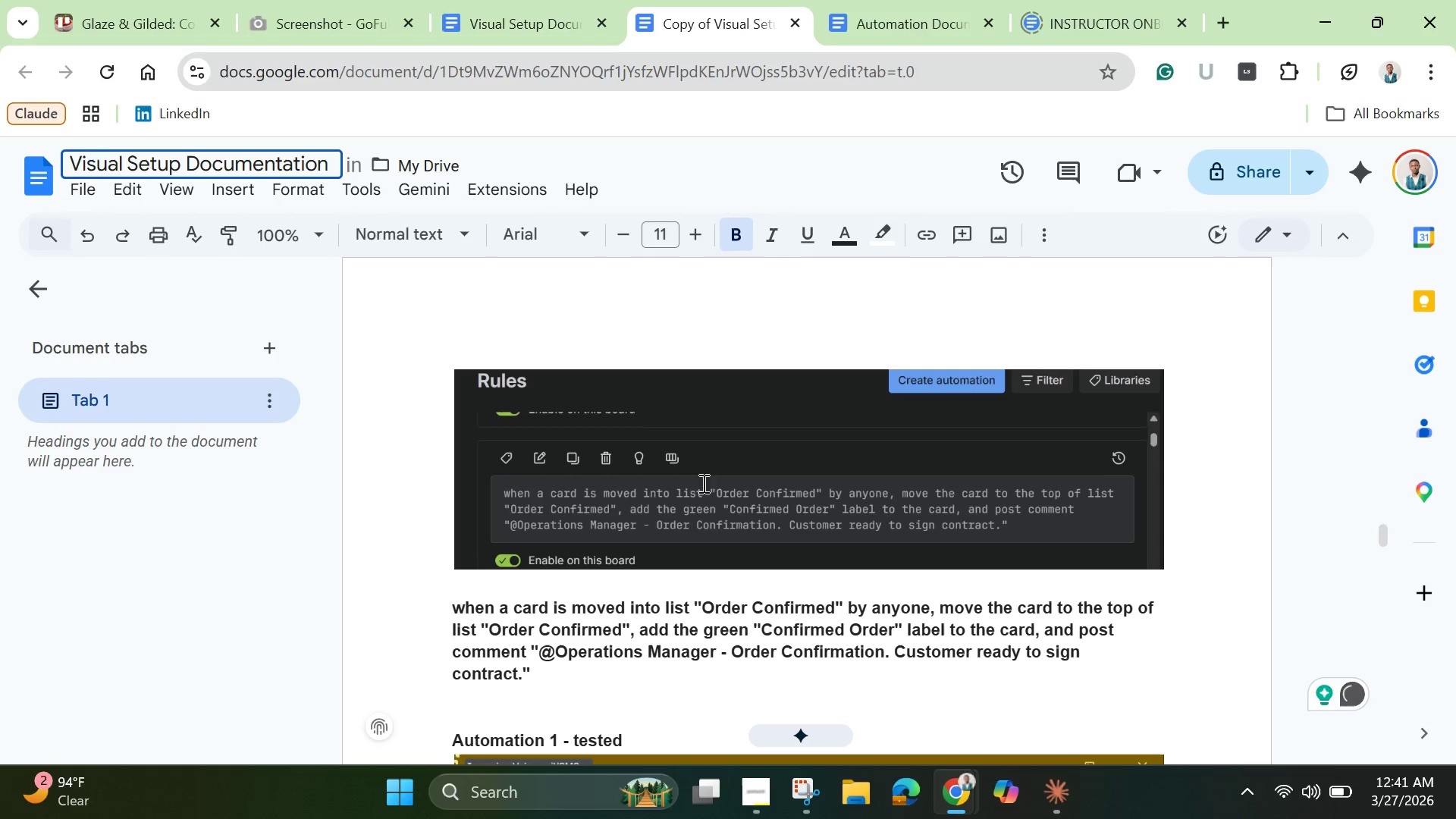 
scroll: coordinate [691, 430], scroll_direction: up, amount: 23.0
 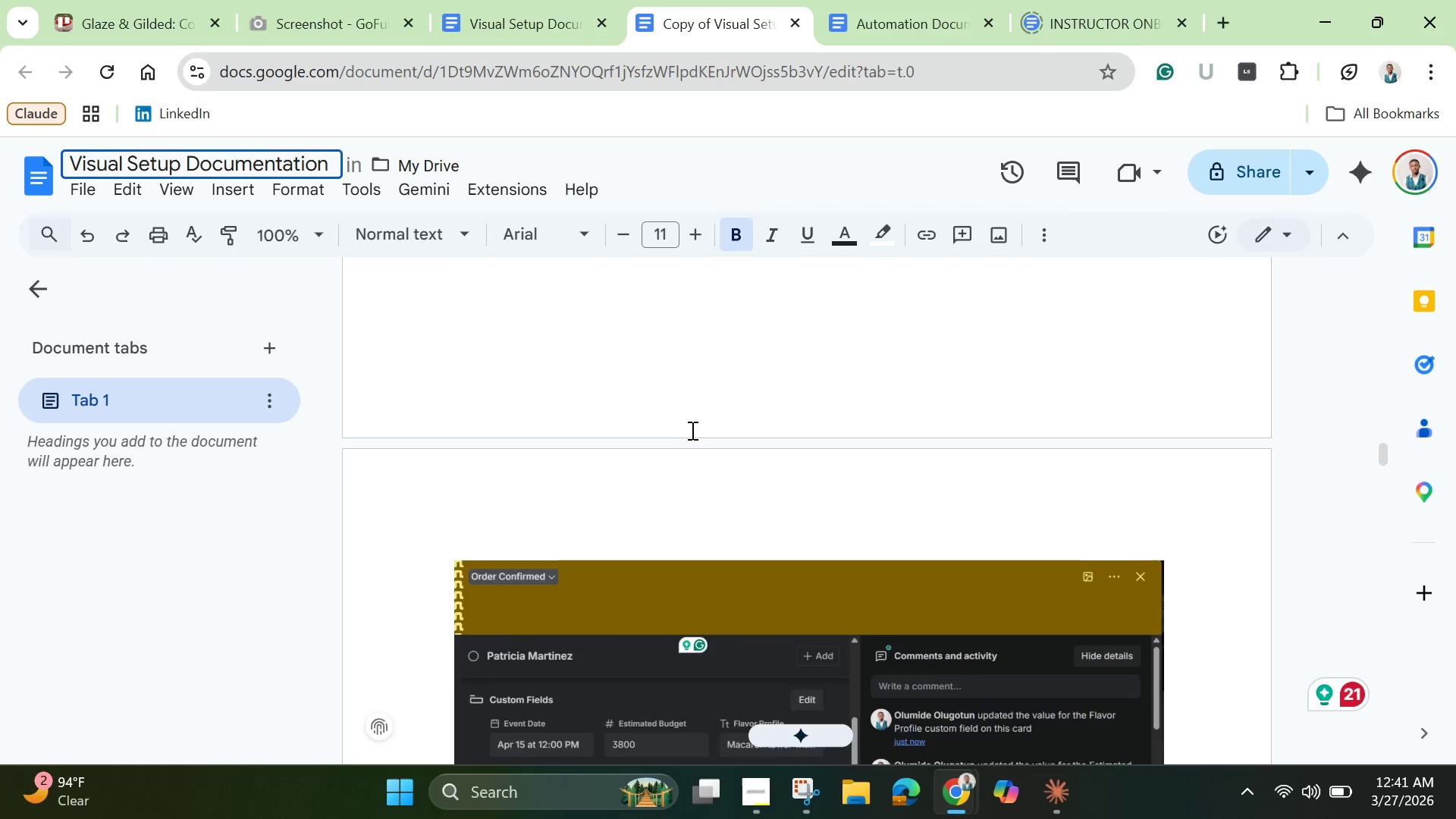 
scroll: coordinate [691, 430], scroll_direction: down, amount: 7.0
 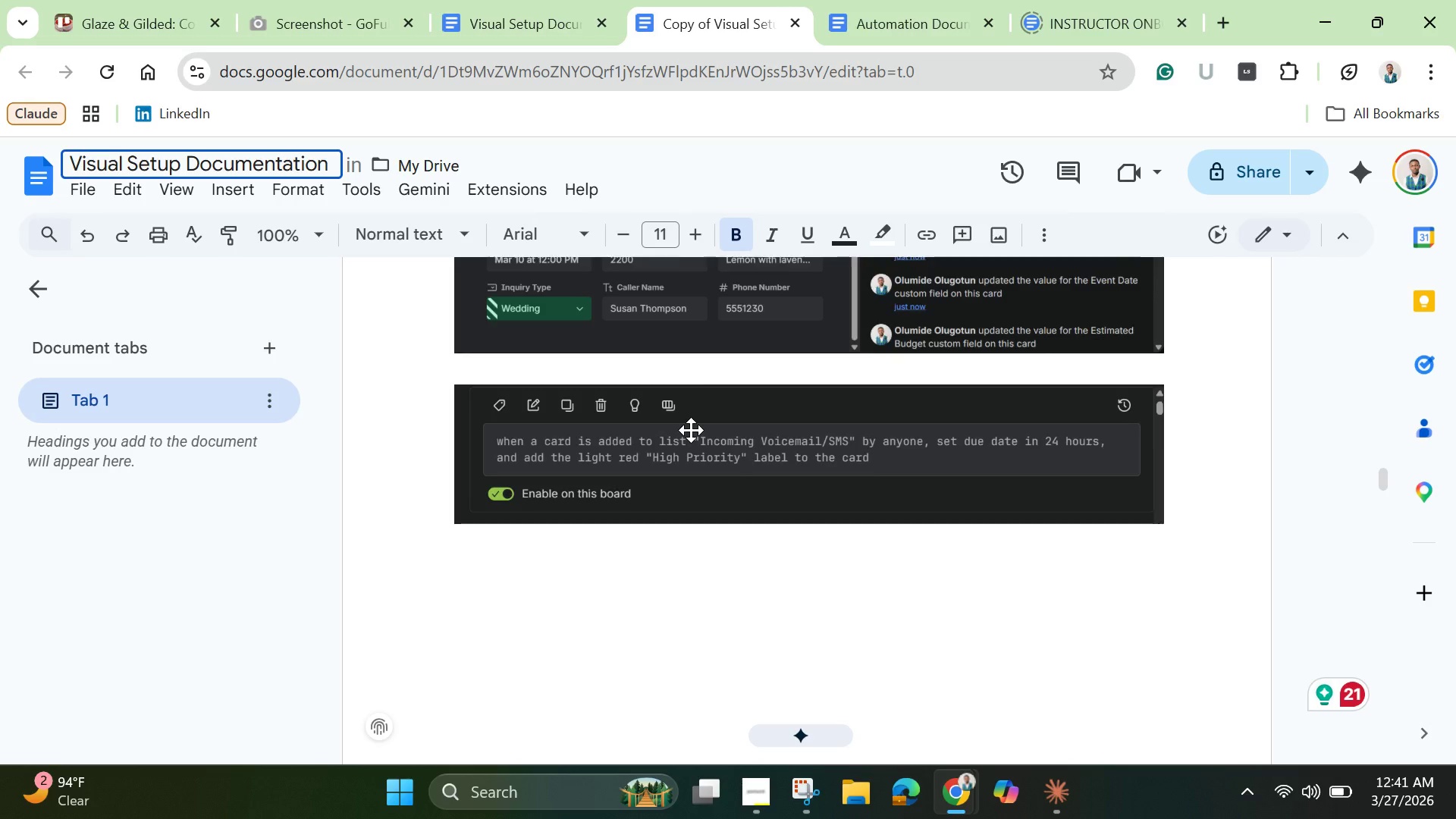 
scroll: coordinate [691, 430], scroll_direction: up, amount: 2.0
 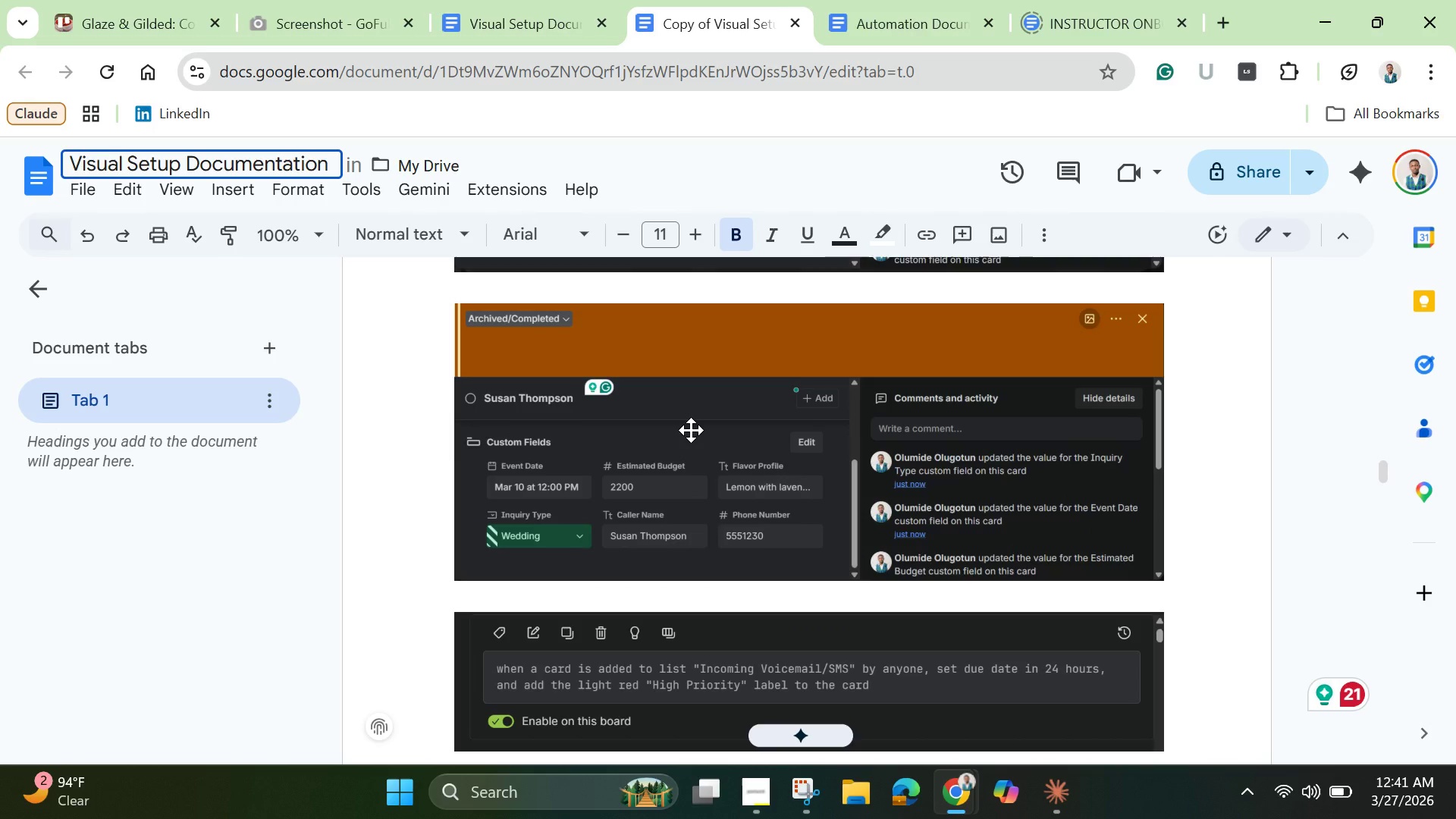 
scroll: coordinate [691, 430], scroll_direction: none, amount: 0.0
 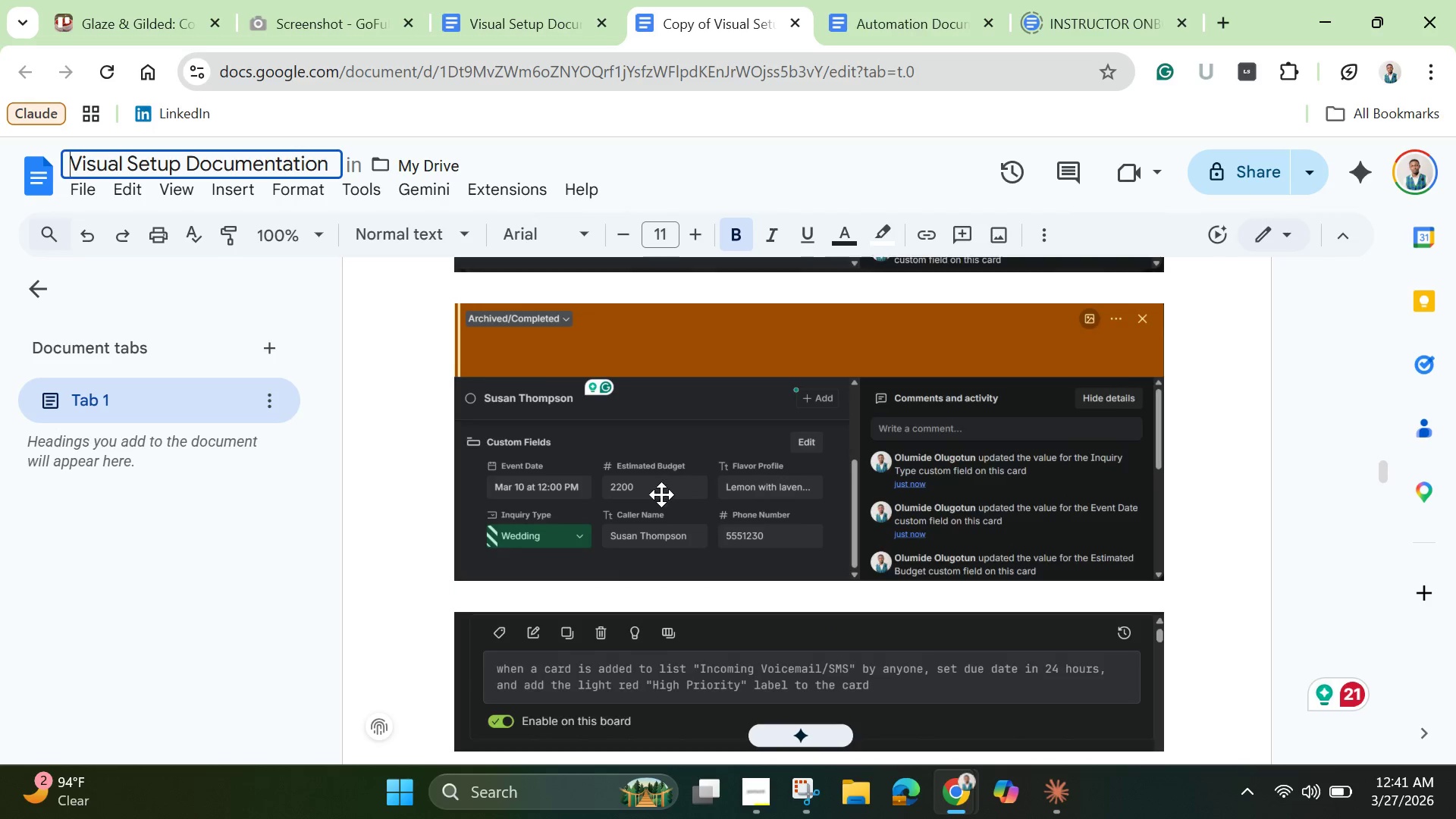 
scroll: coordinate [661, 494], scroll_direction: down, amount: 2.0
 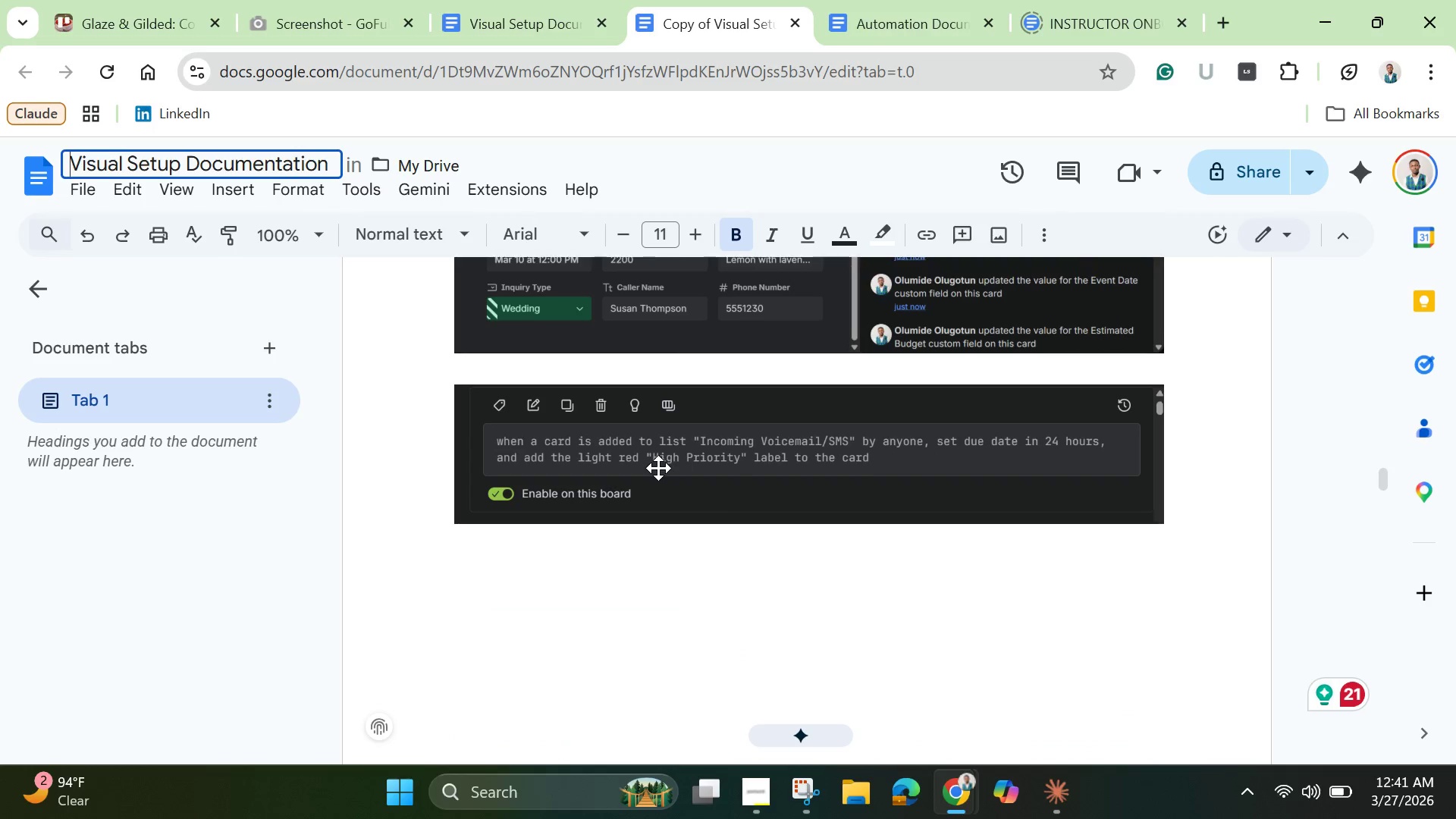 
left_click([658, 468])
 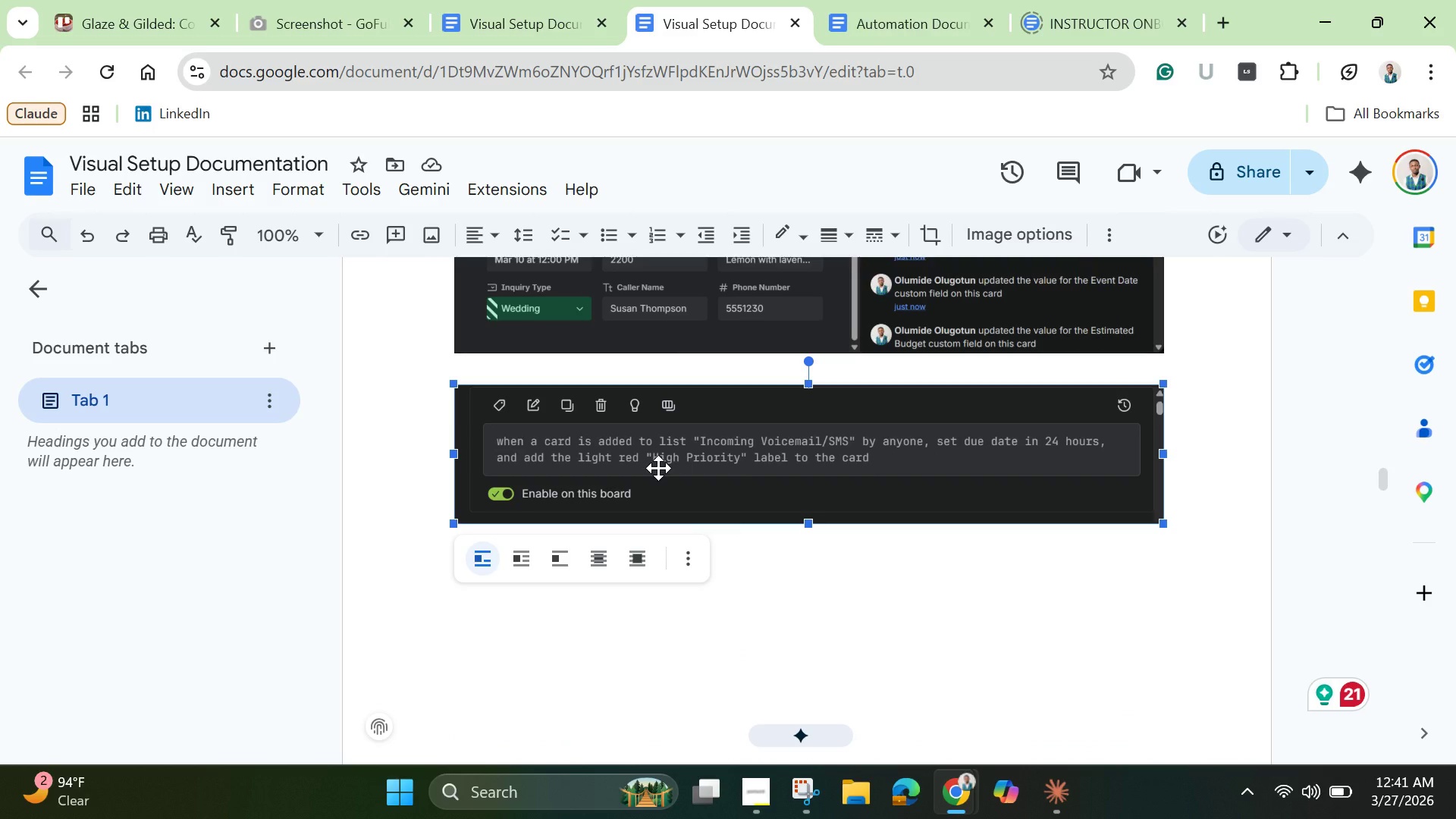 
scroll: coordinate [658, 468], scroll_direction: down, amount: 3.0
 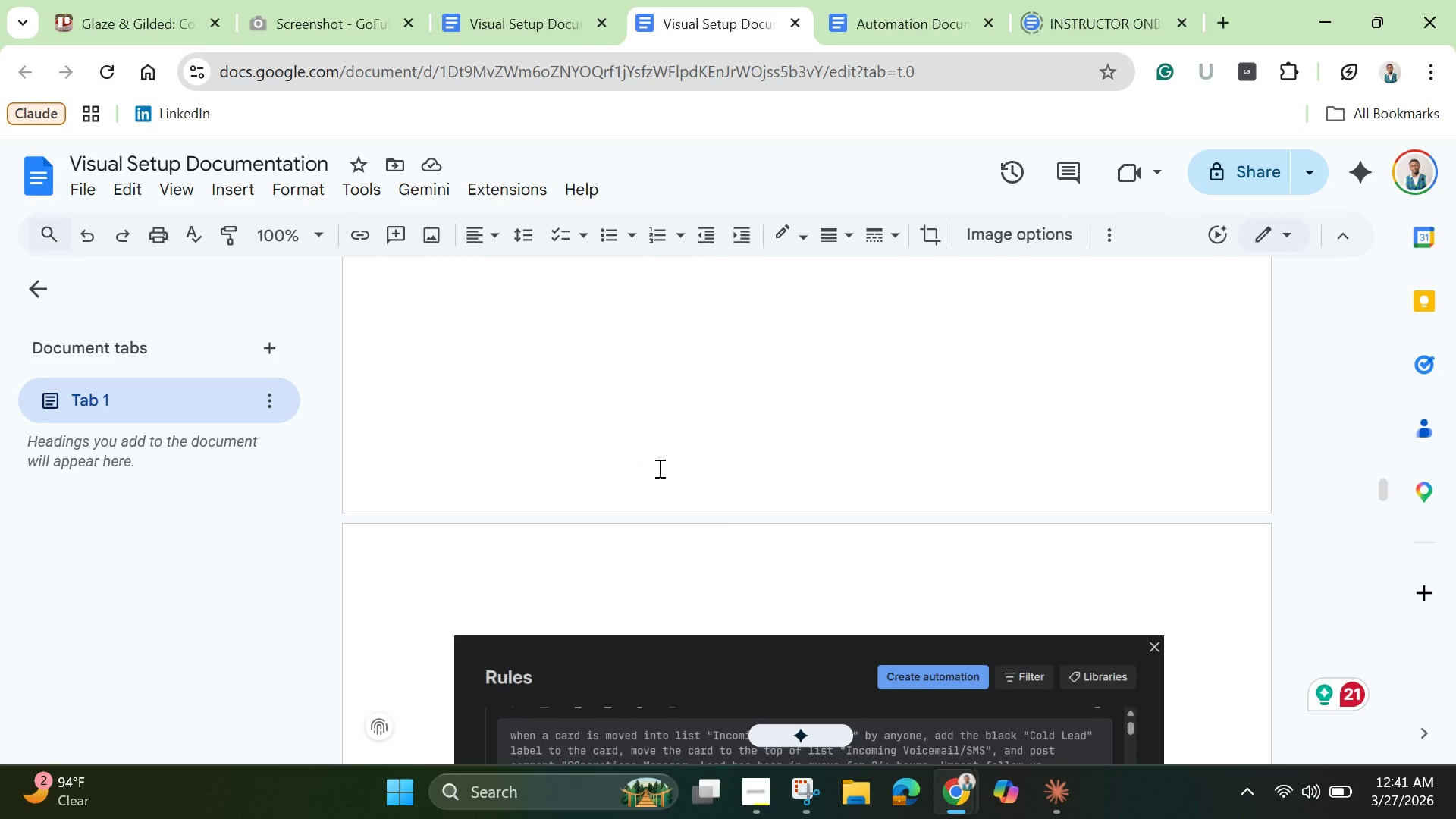 
hold_key(key=ShiftLeft, duration=1.09)
scroll: coordinate [658, 468], scroll_direction: up, amount: 1.0
 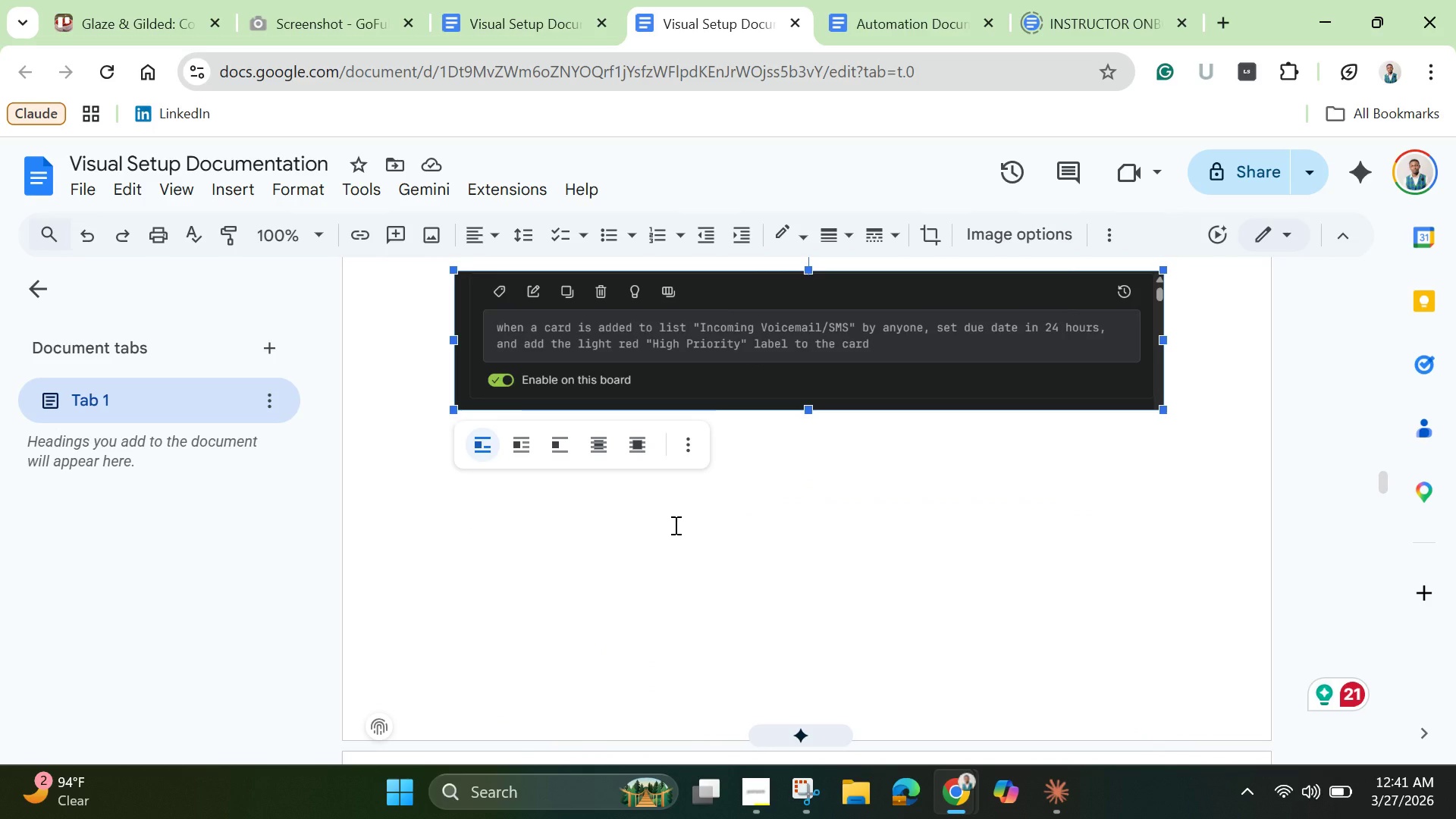 
scroll: coordinate [679, 510], scroll_direction: down, amount: 7.0
 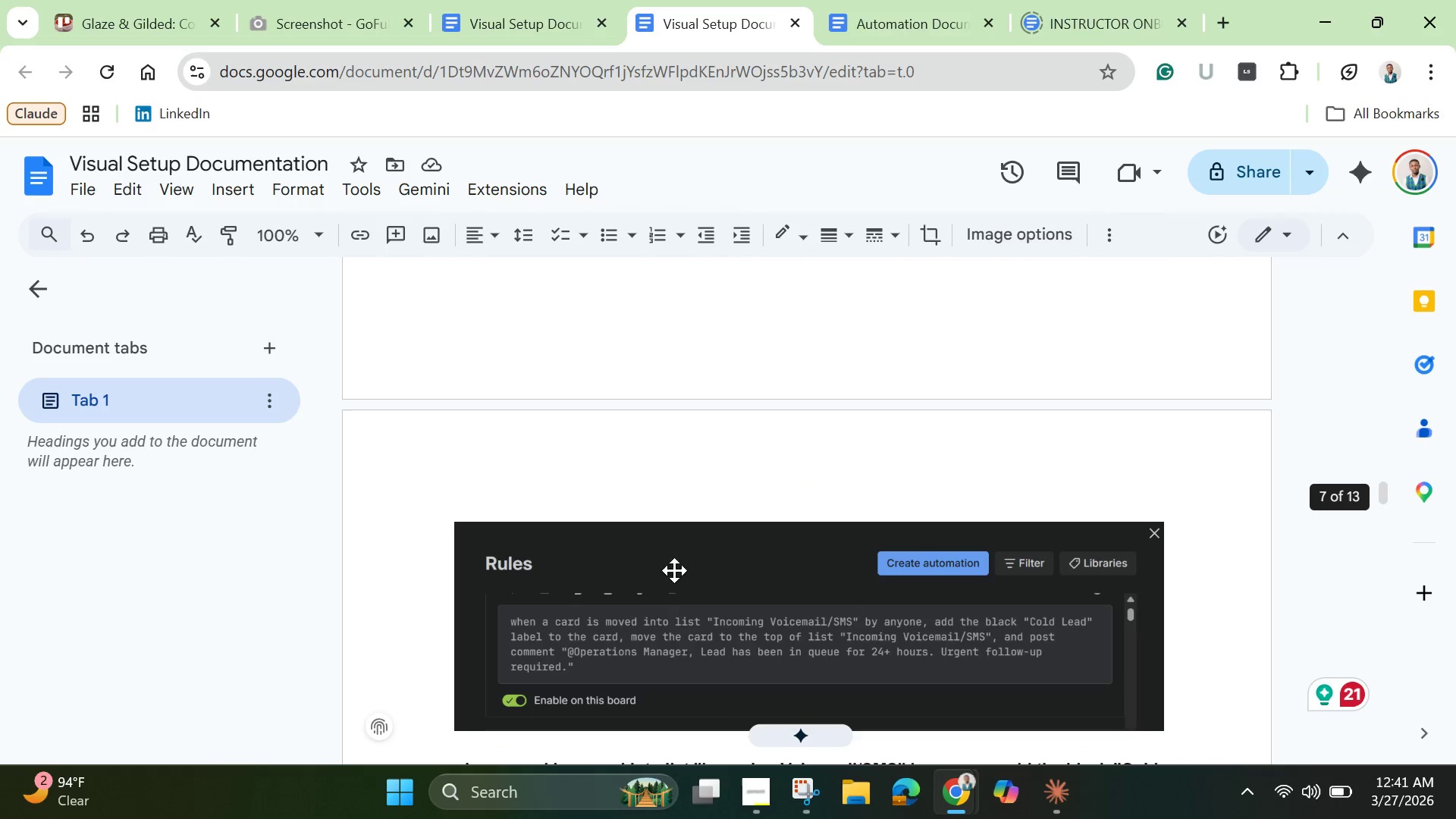 
hold_key(key=ShiftLeft, duration=1.14)
left_click([669, 599])
 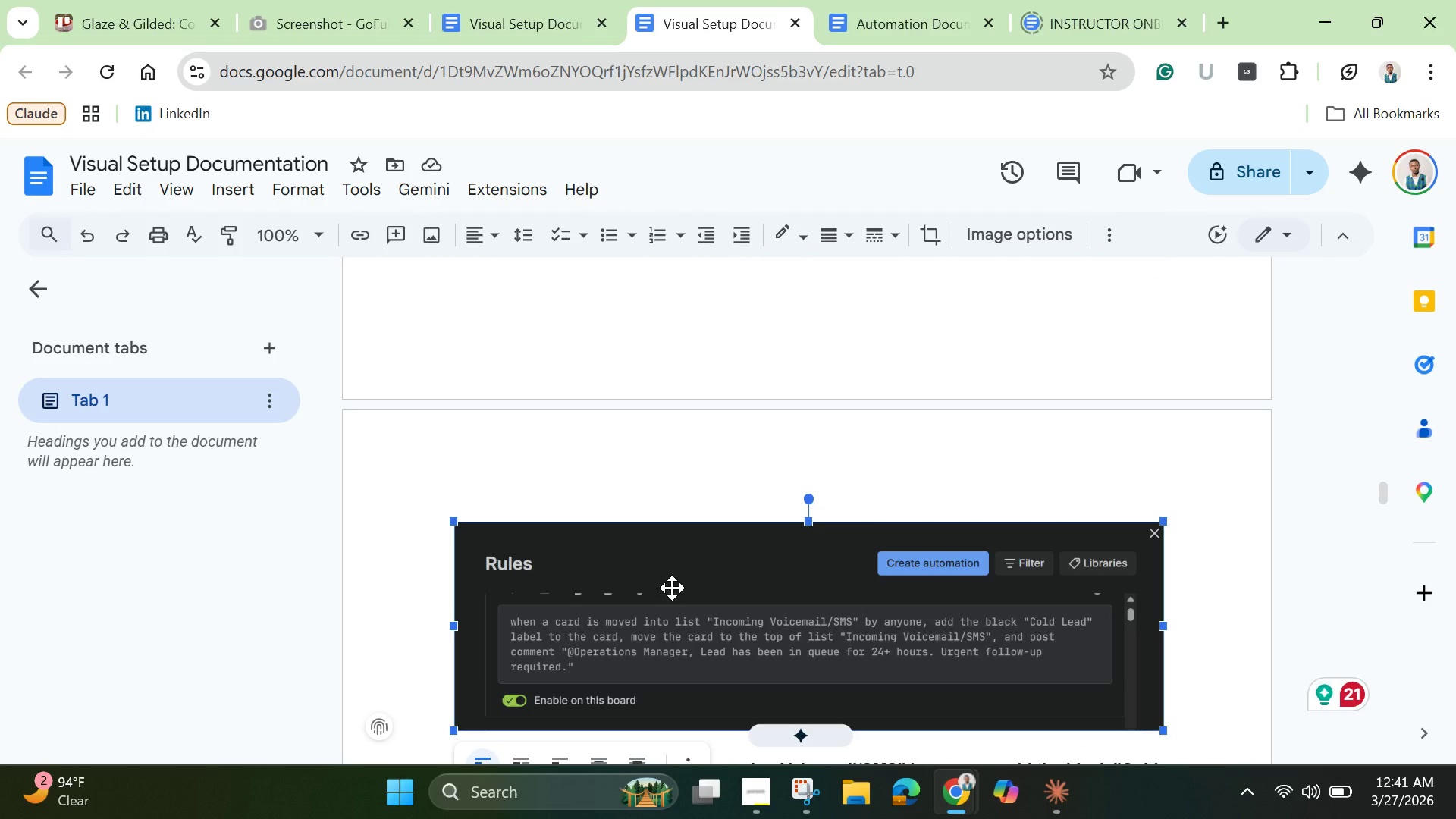 
scroll: coordinate [661, 529], scroll_direction: up, amount: 2.0
 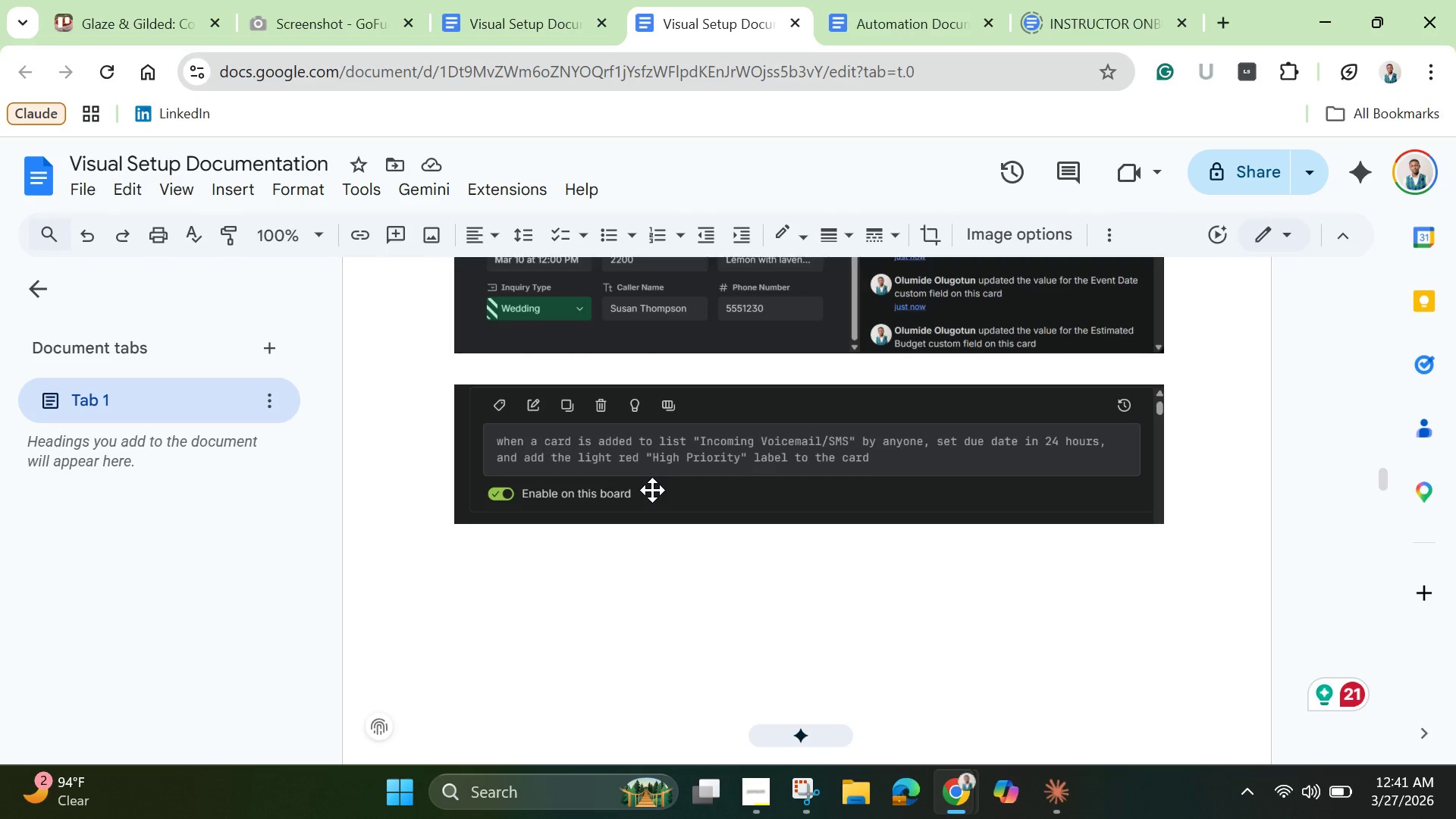 
hold_key(key=ShiftLeft, duration=0.98)
left_click([649, 436])
 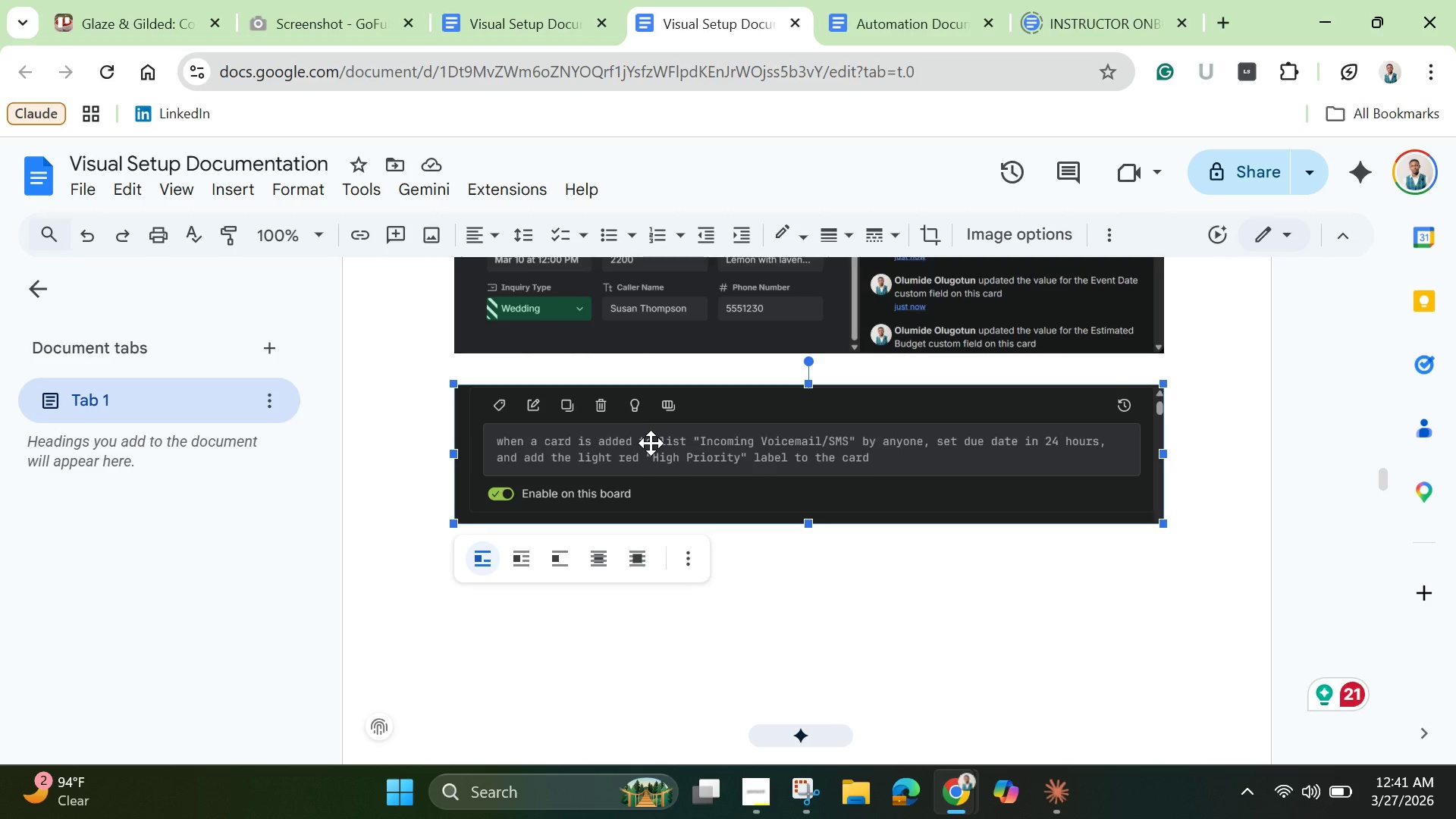 
hold_key(key=ShiftLeft, duration=0.95)
scroll: coordinate [661, 505], scroll_direction: down, amount: 1.0
 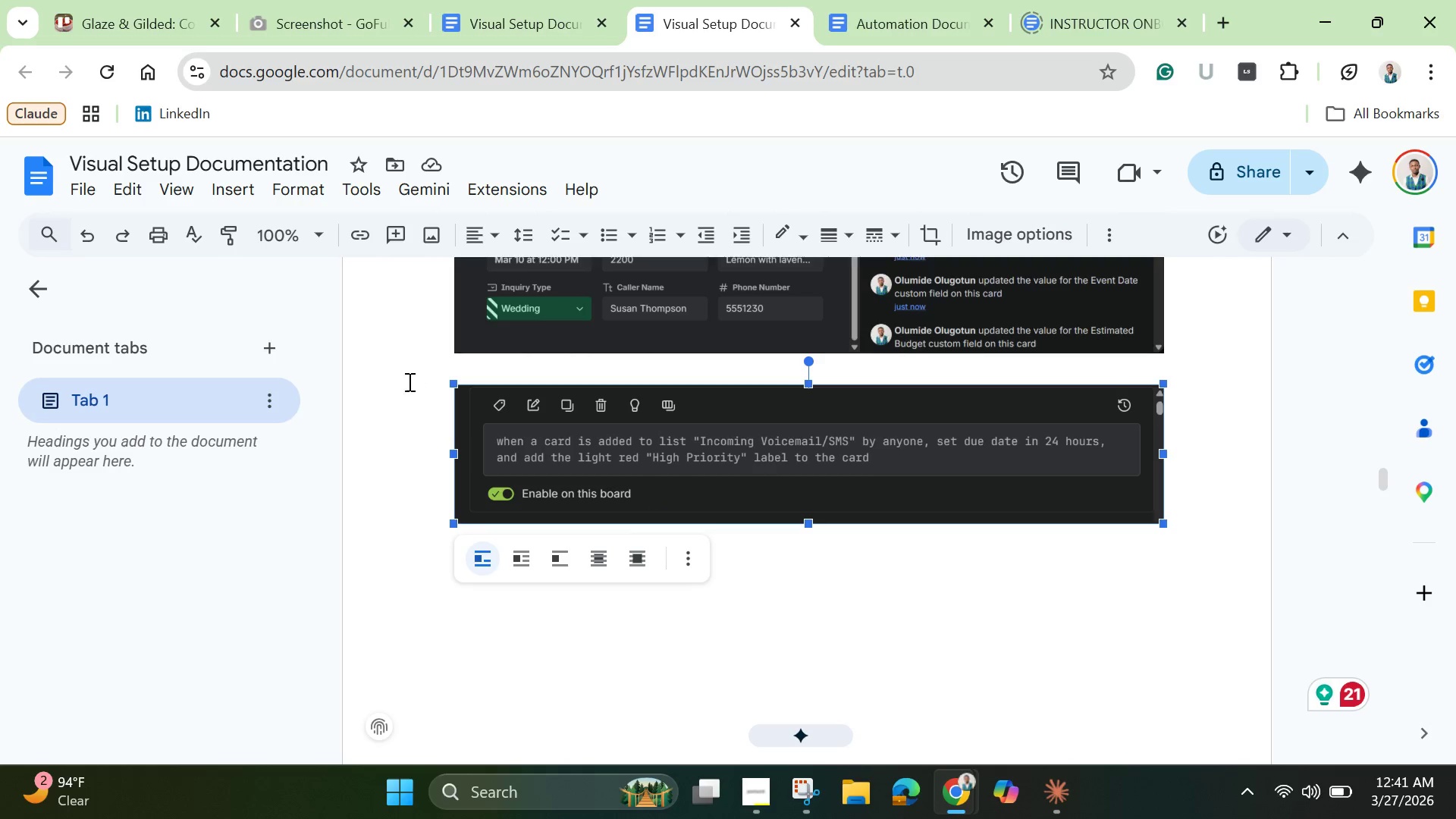 
left_click([400, 378])
 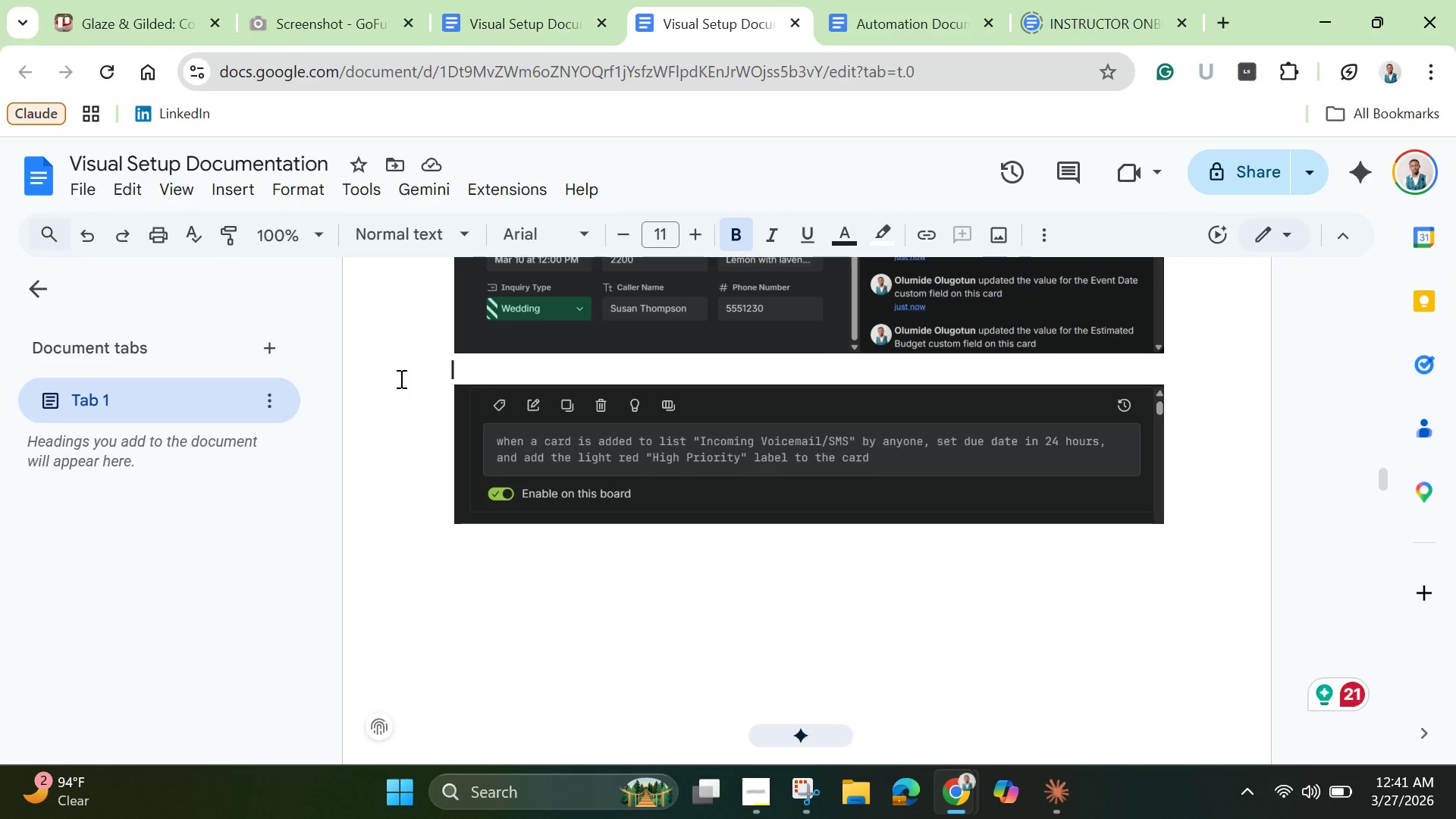 
left_click_drag(start_coordinate=[400, 378], to_coordinate=[714, 615])
 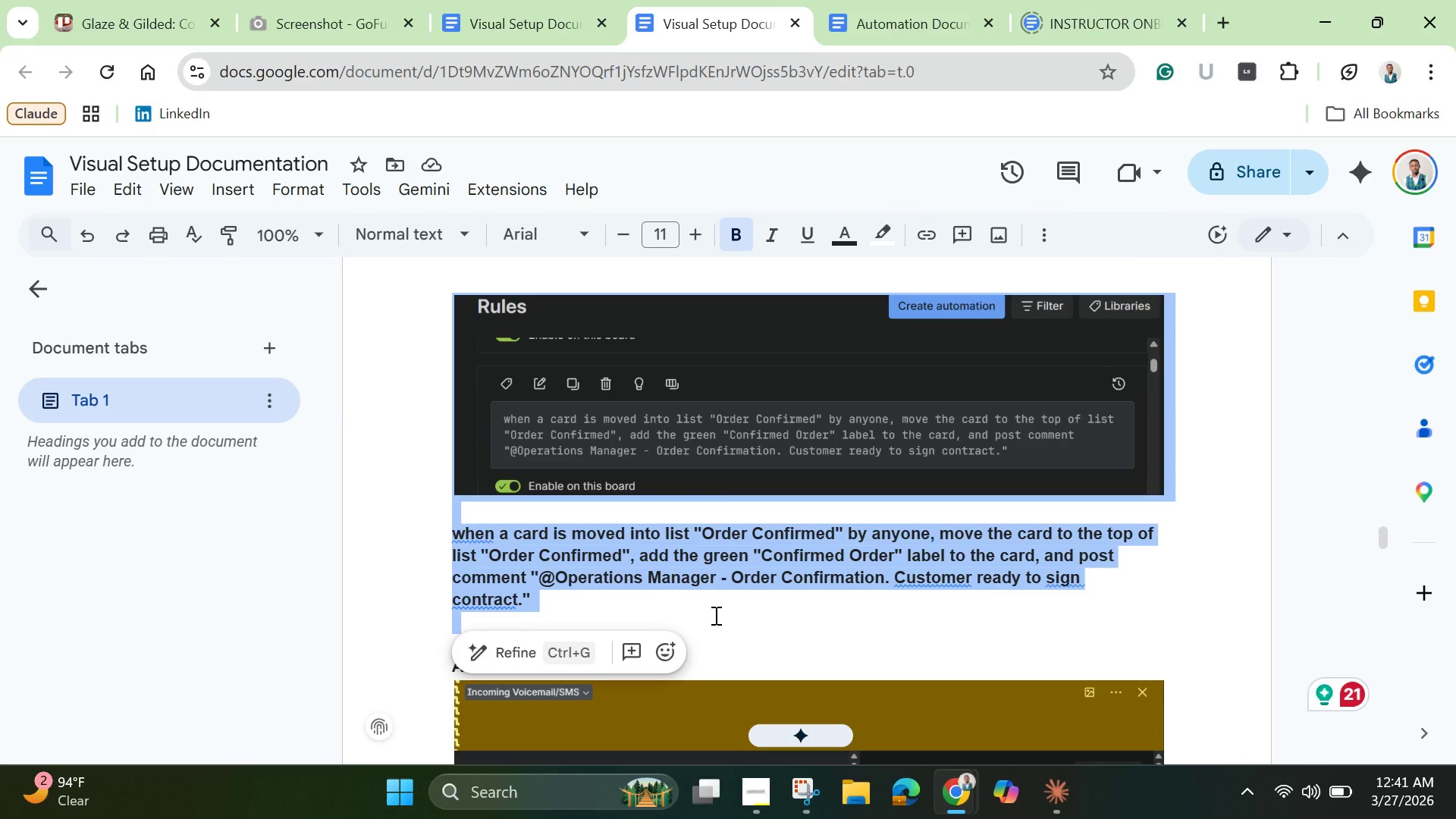 
key(Control+C)
 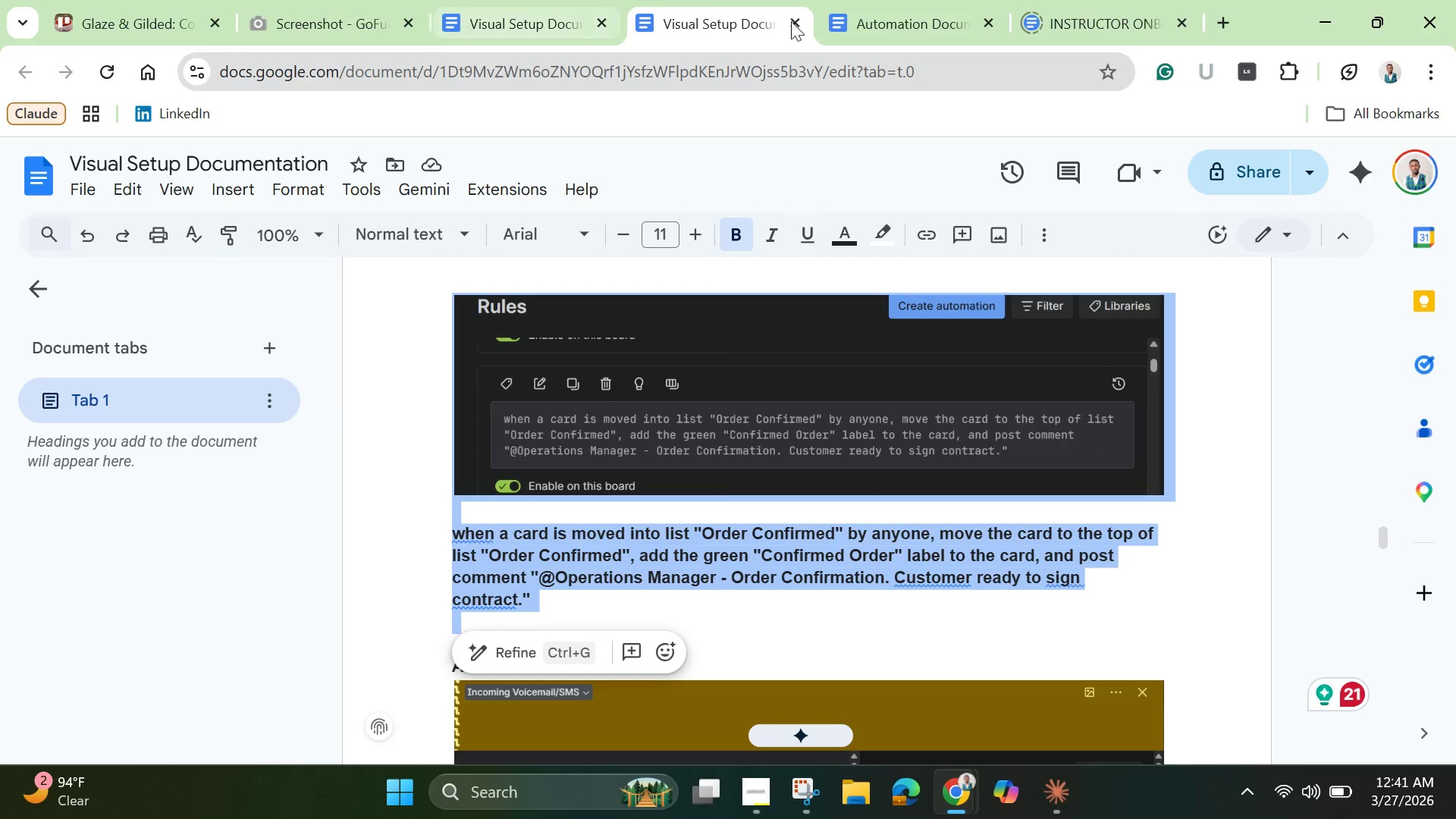 
left_click([930, 26])
 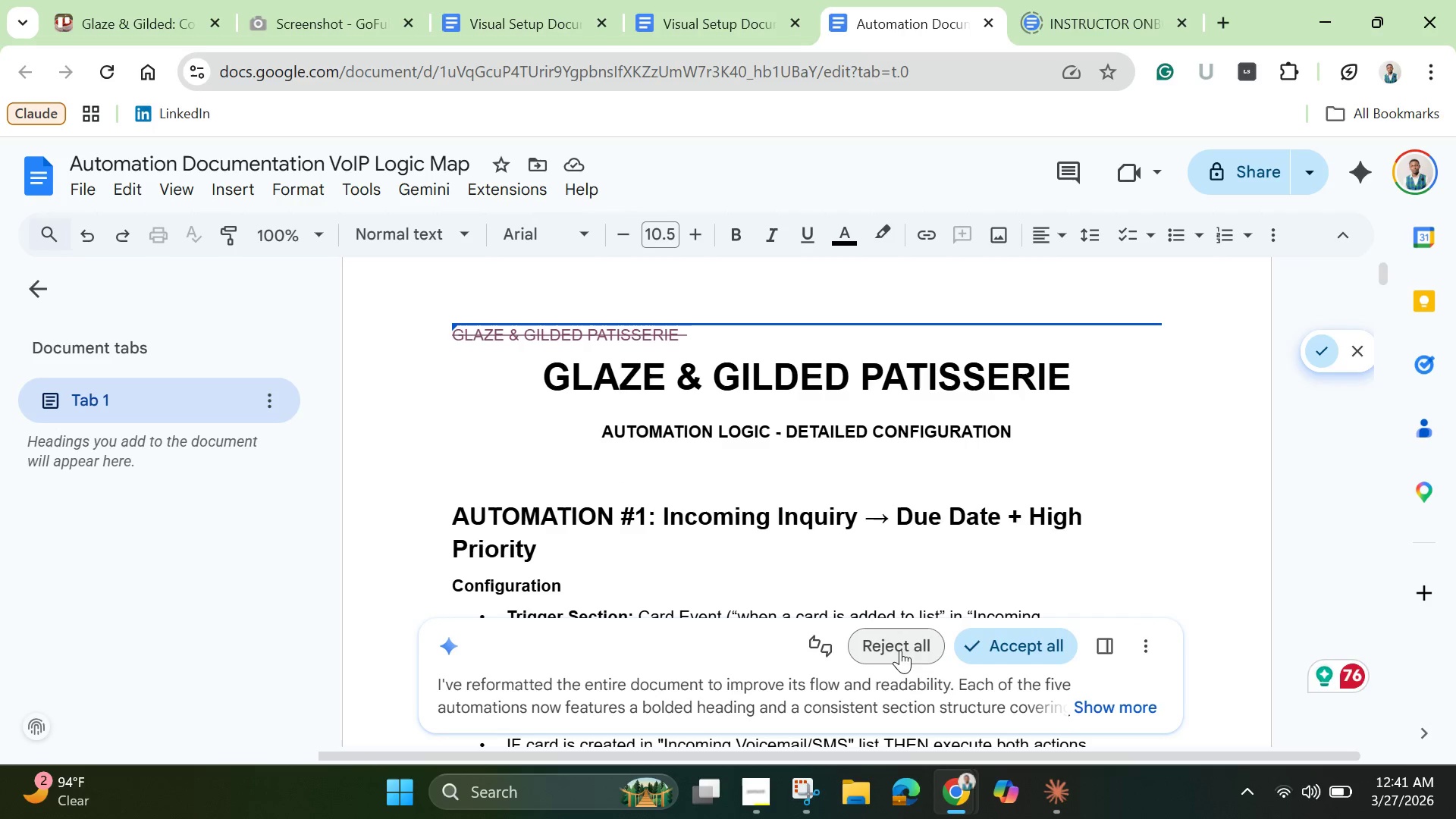 
left_click([1006, 631])
 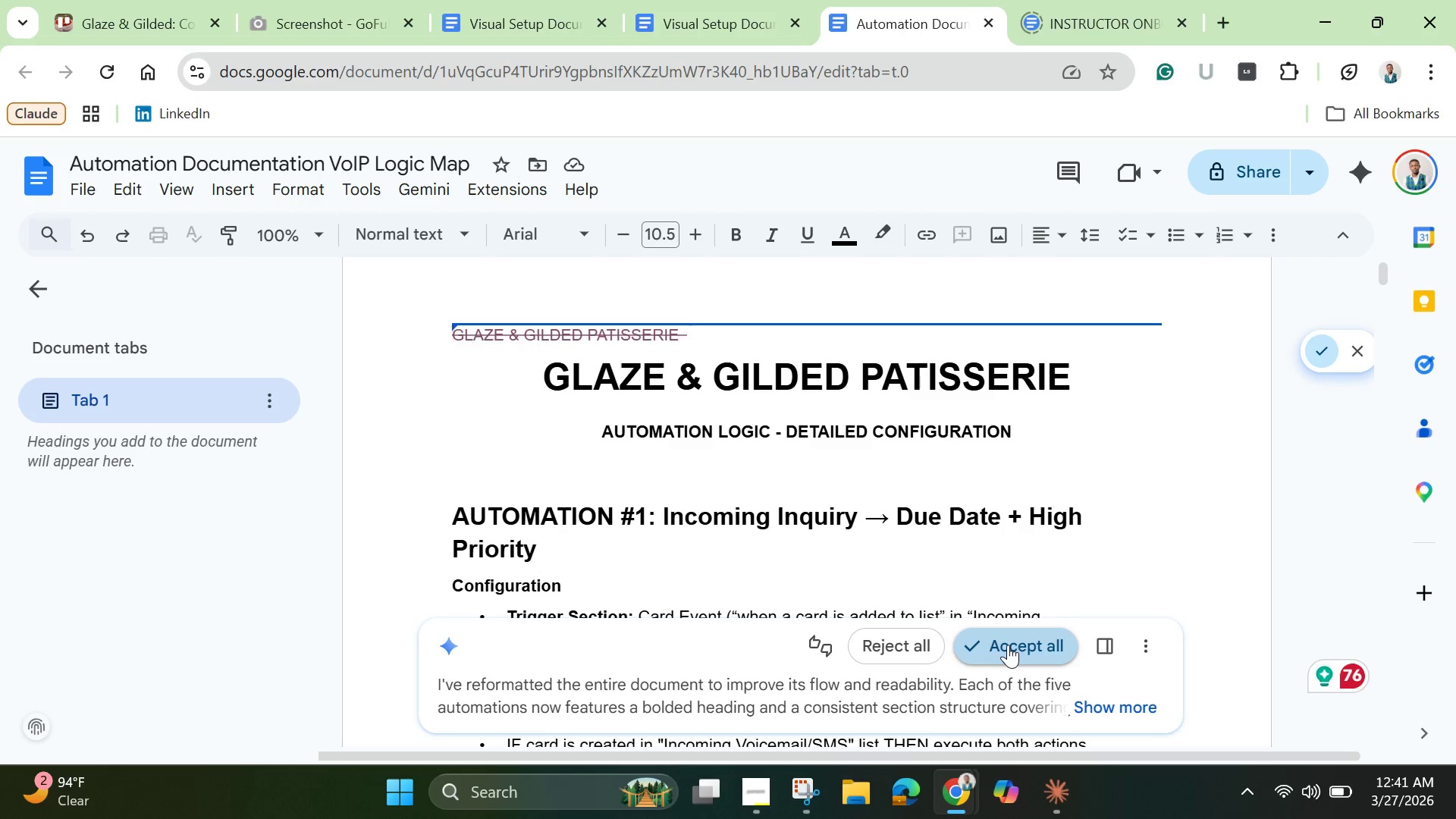 
wait(7.89)
 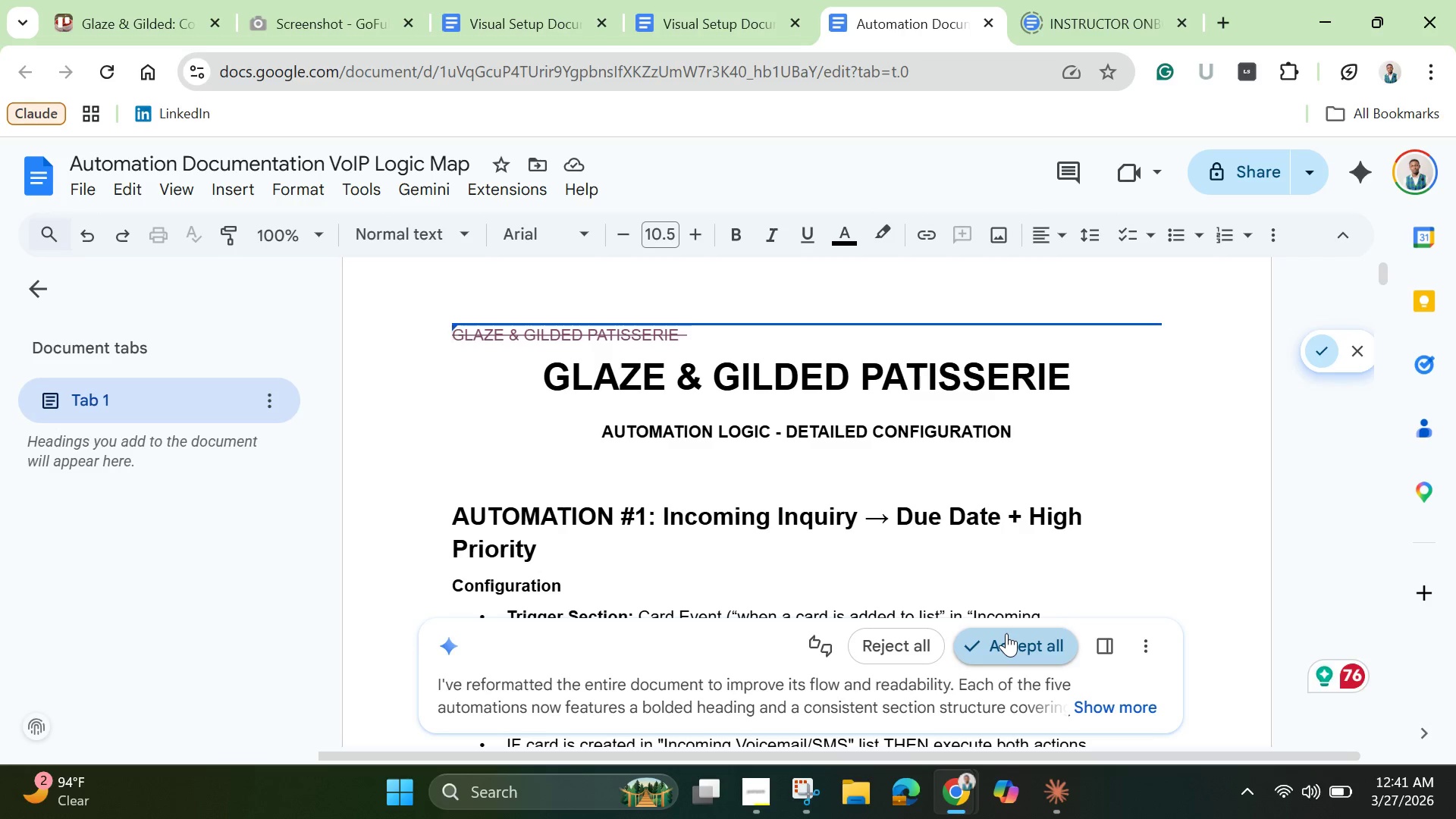 
left_click([1036, 646])
 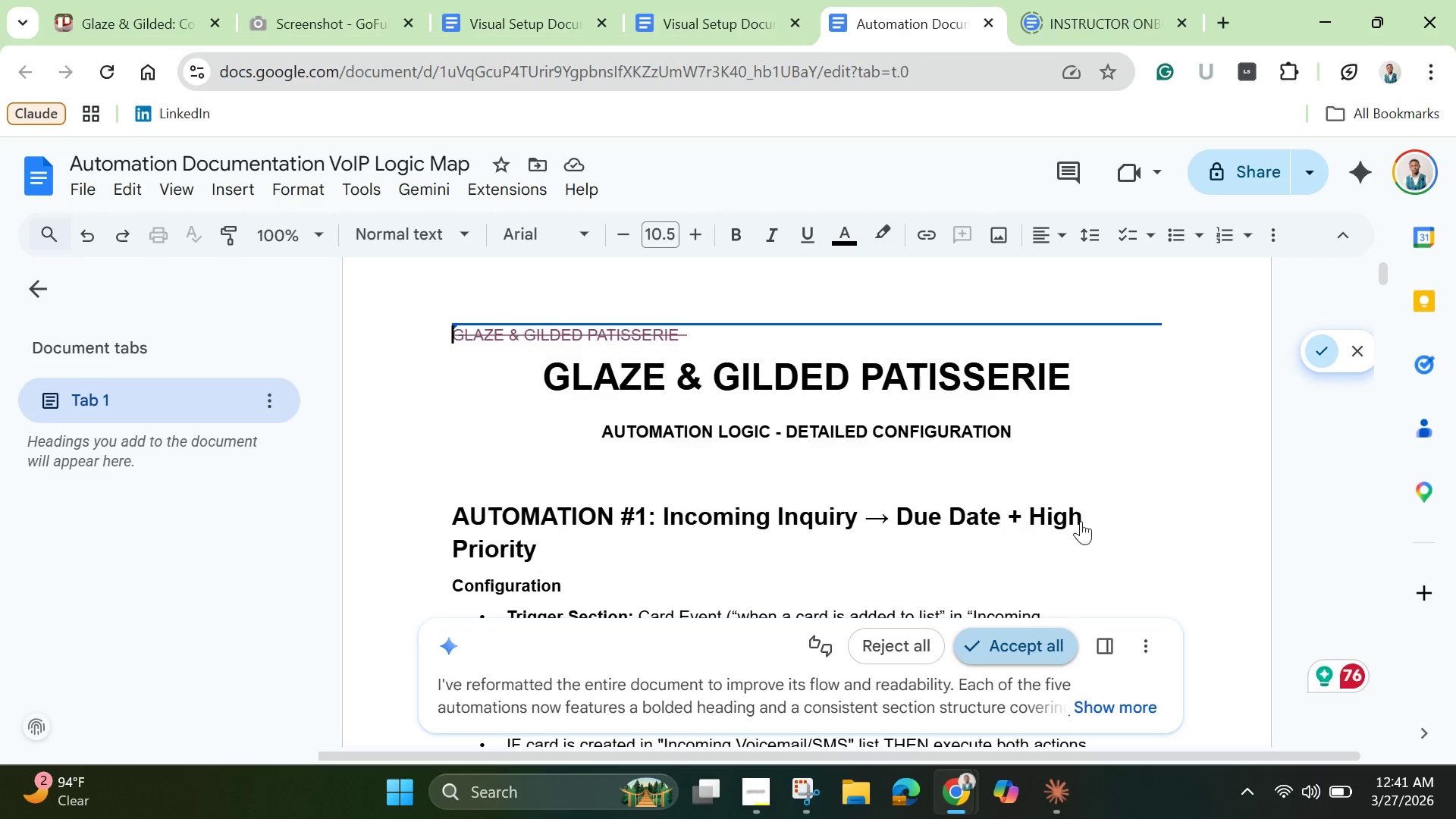 
scroll: coordinate [942, 552], scroll_direction: down, amount: 29.0
 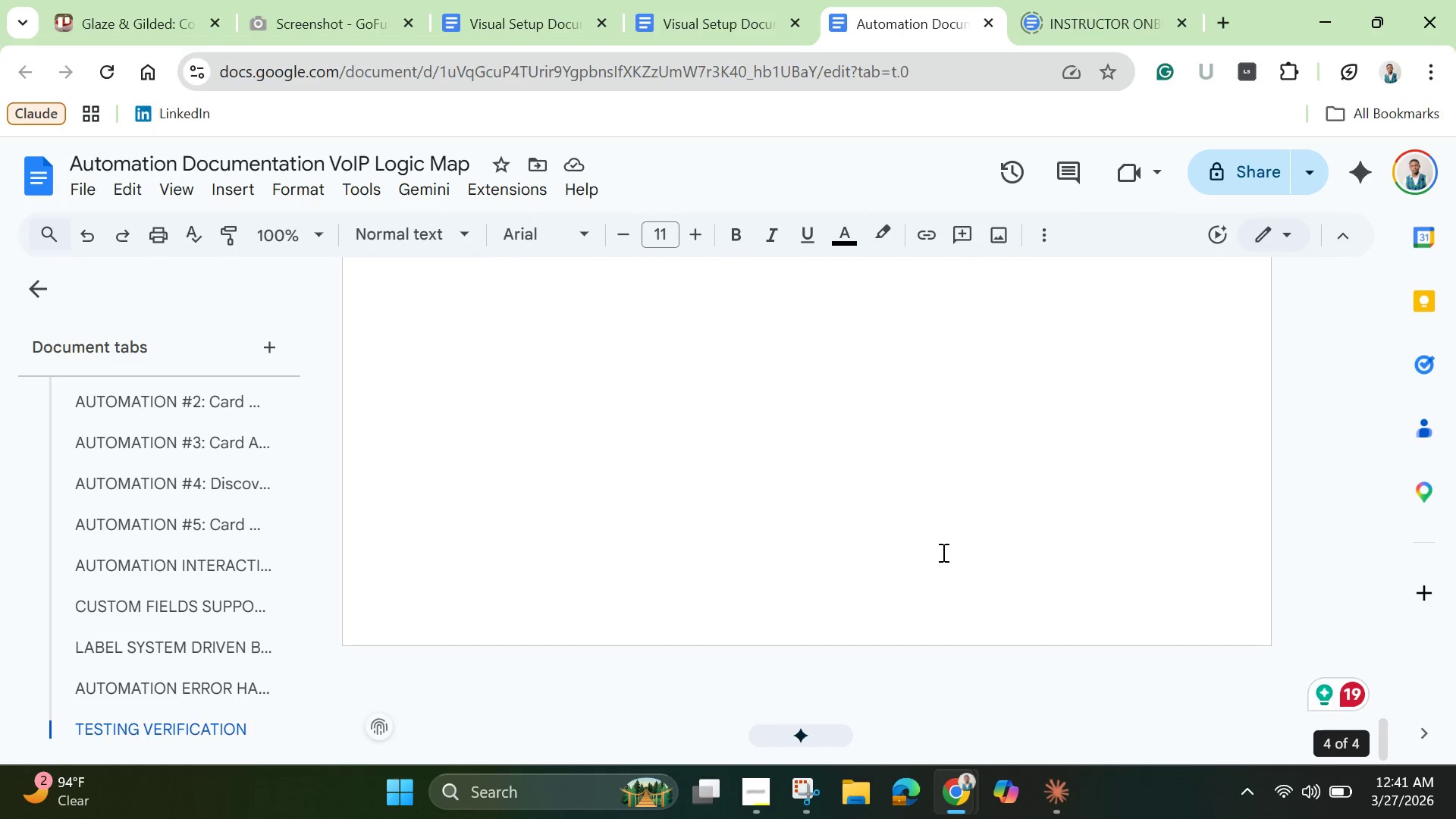 
scroll: coordinate [942, 552], scroll_direction: up, amount: 4.0
 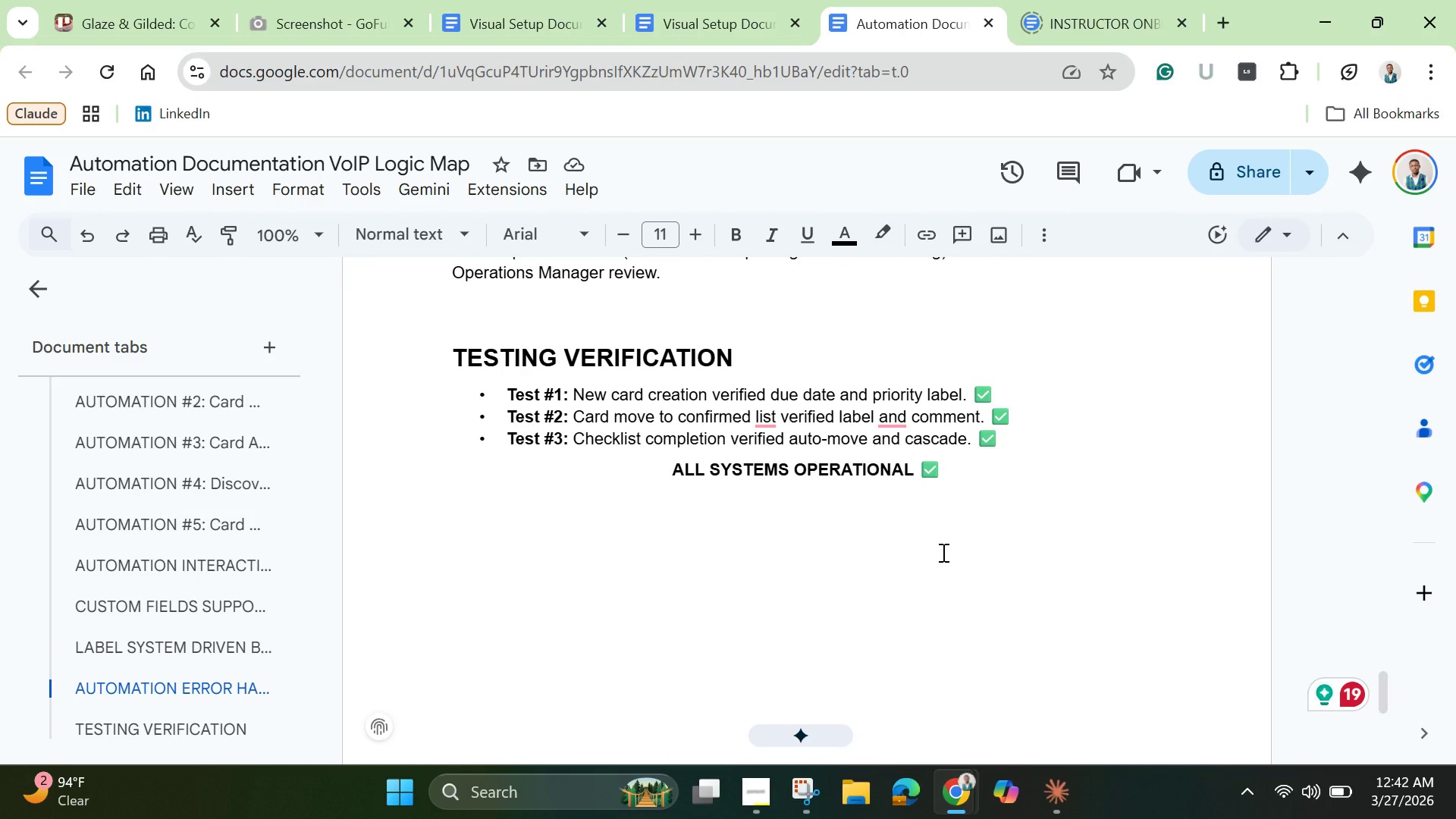 
scroll: coordinate [942, 552], scroll_direction: down, amount: 3.0
 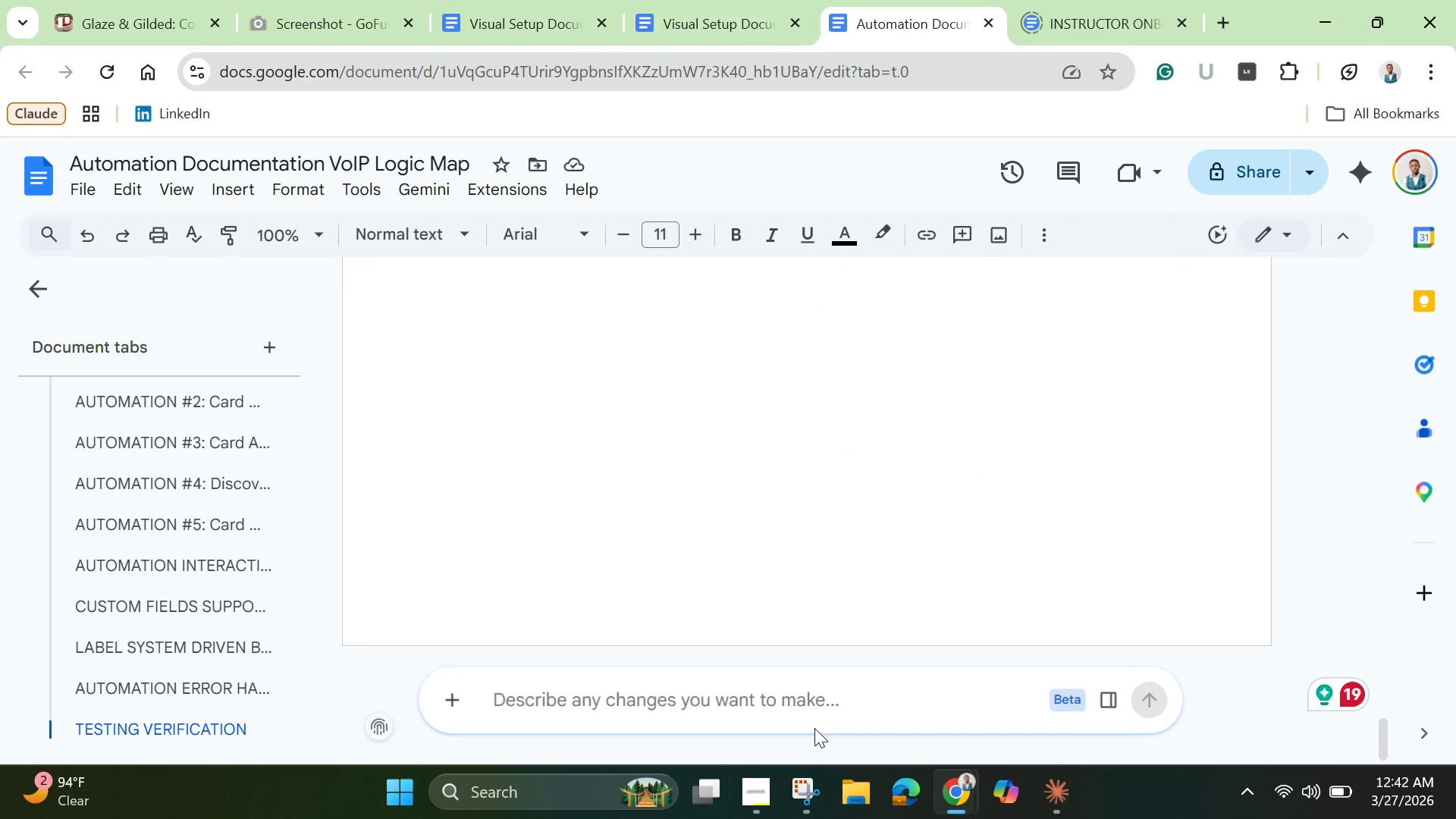 
left_click([792, 700])
 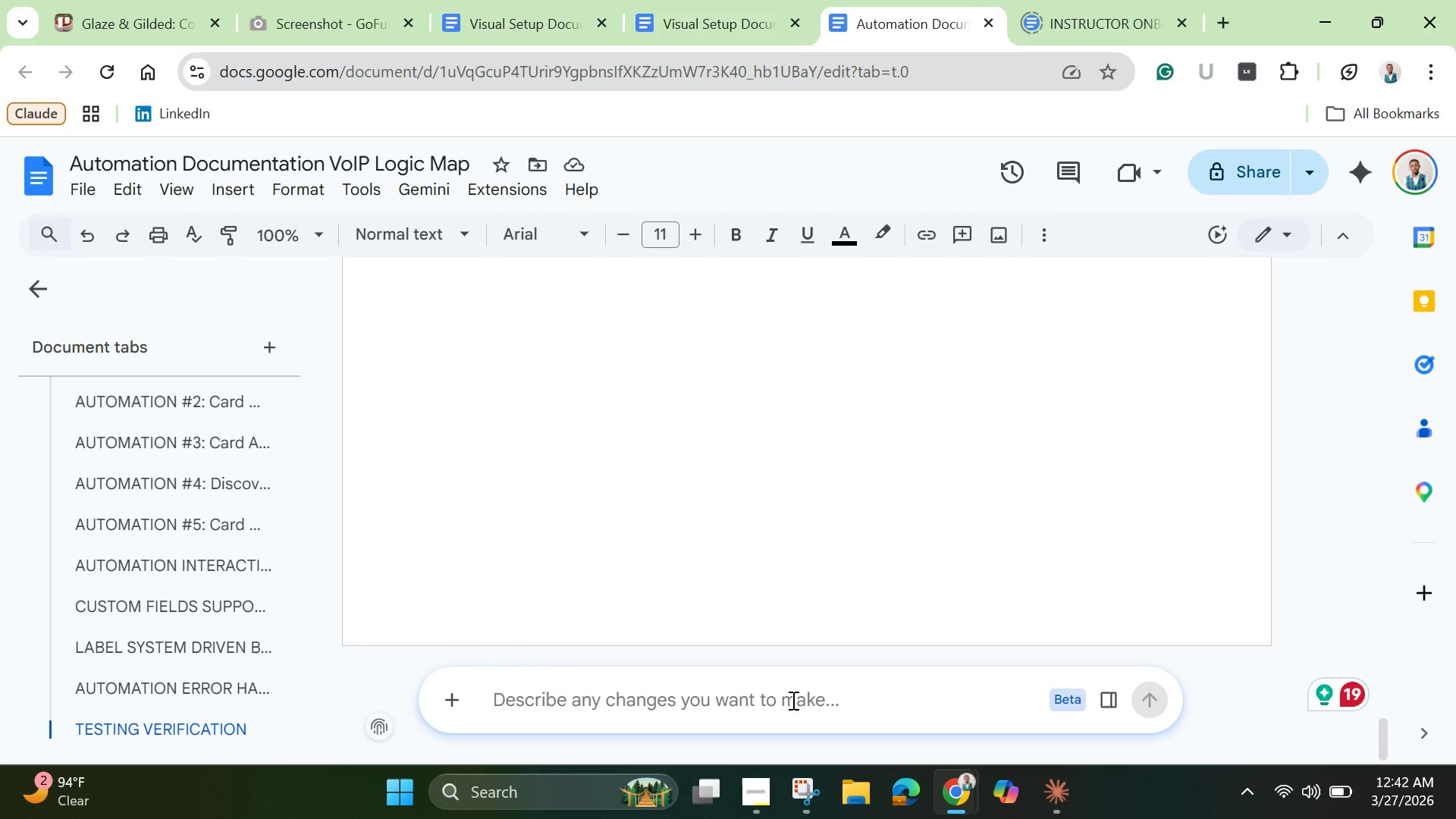 
type(remove all )
 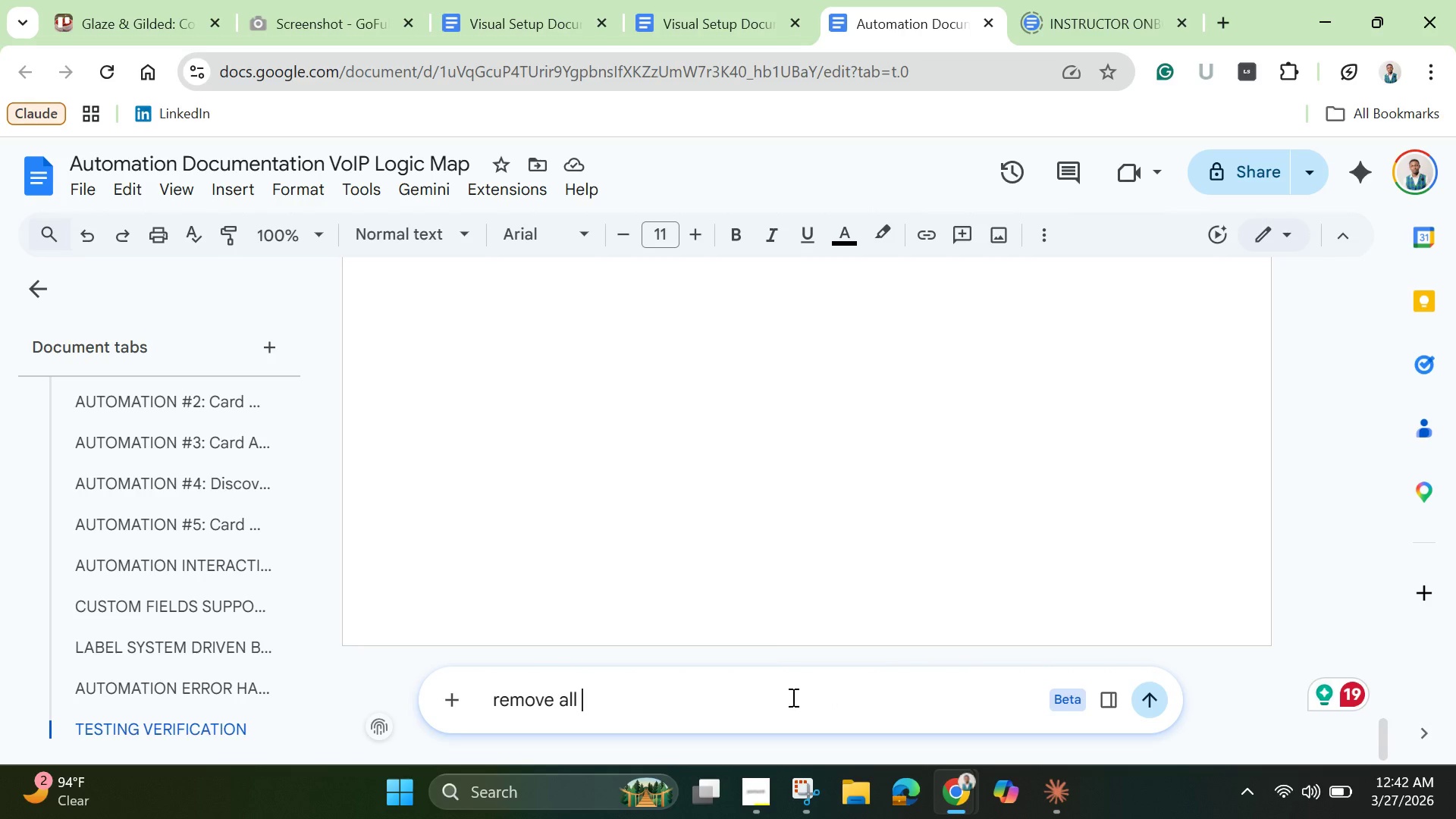 
scroll: coordinate [812, 618], scroll_direction: up, amount: 5.0
 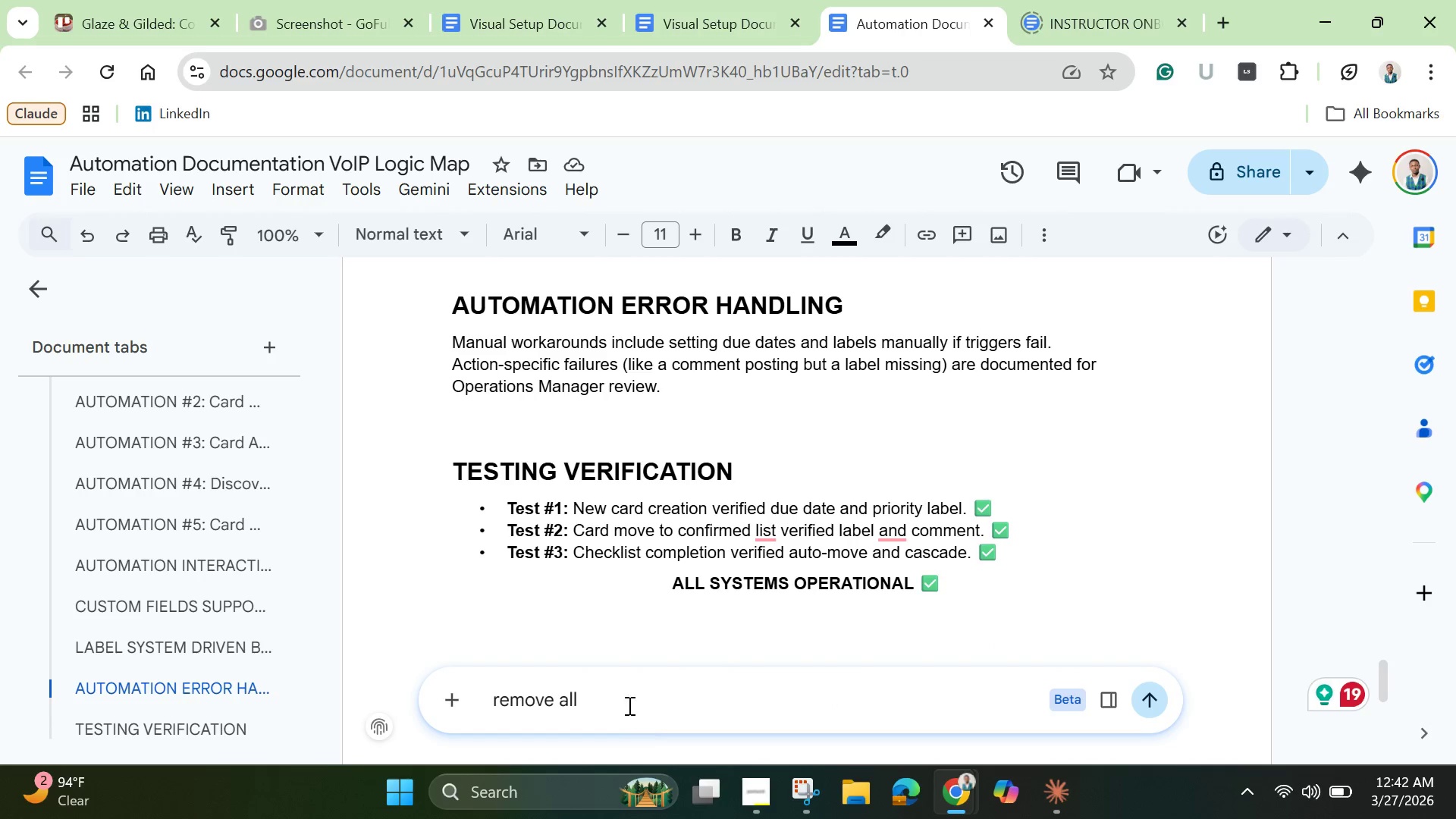 
double_click([628, 699])
 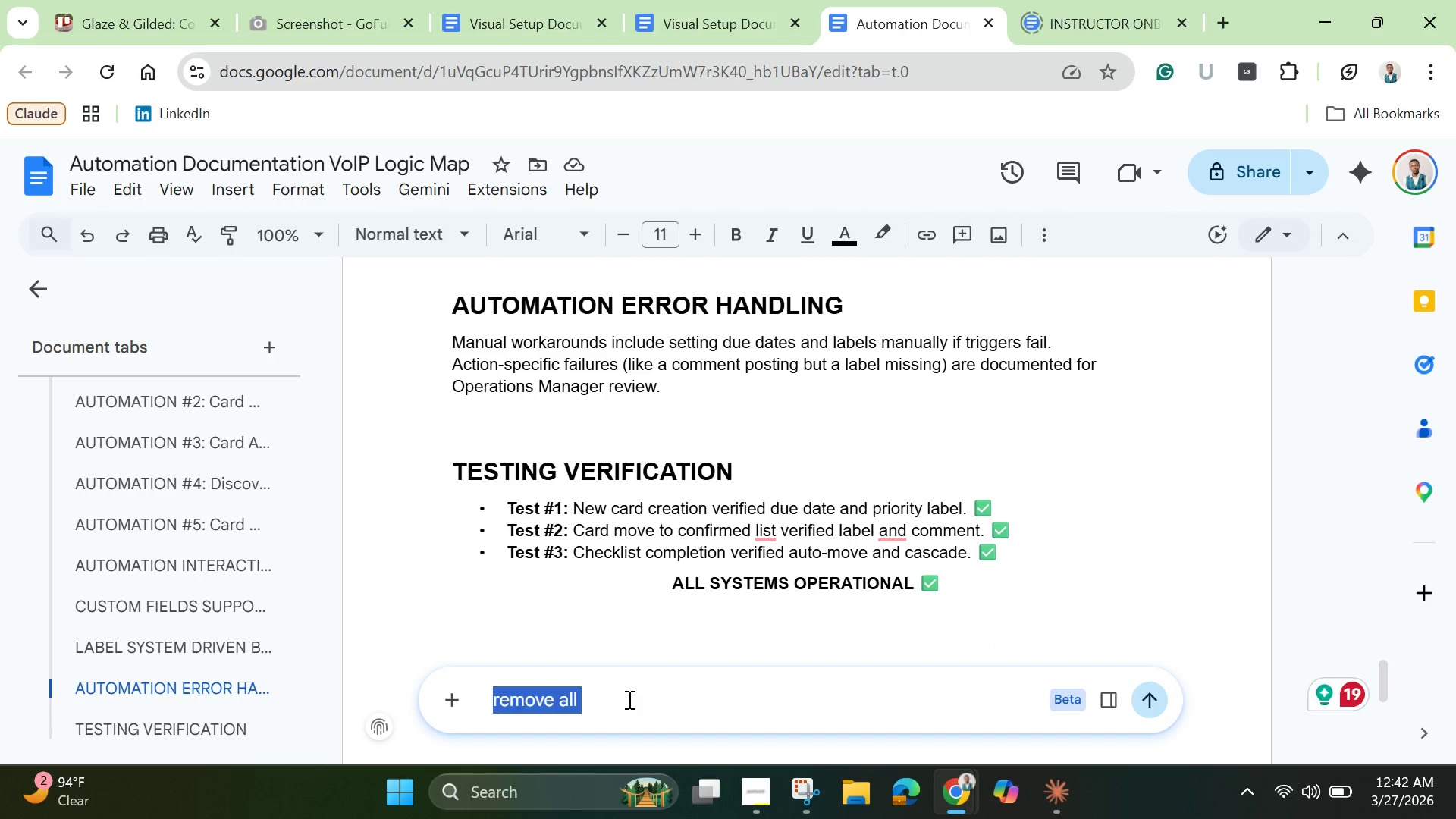 
triple_click([628, 699])
 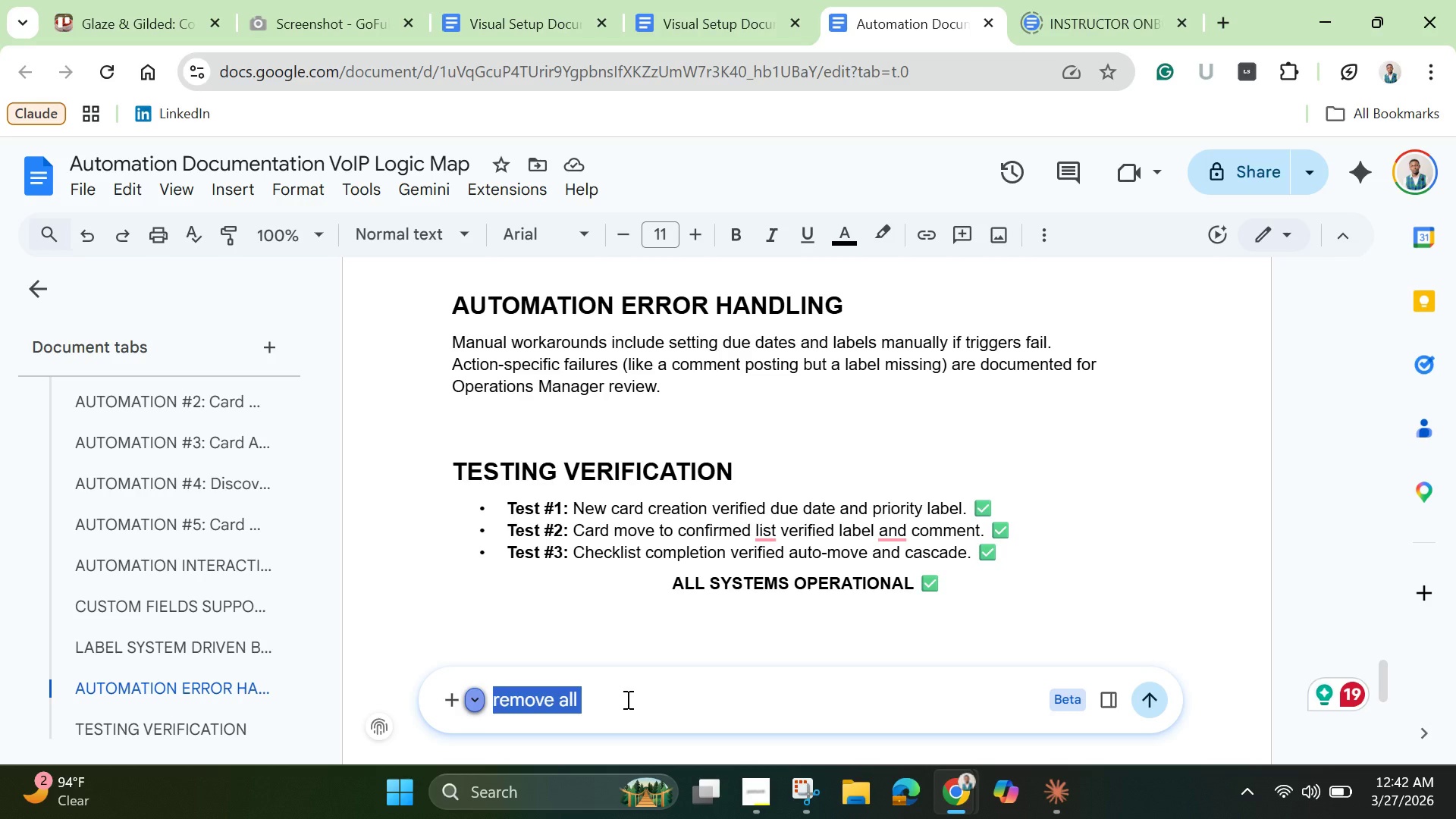 
key(Backspace)
 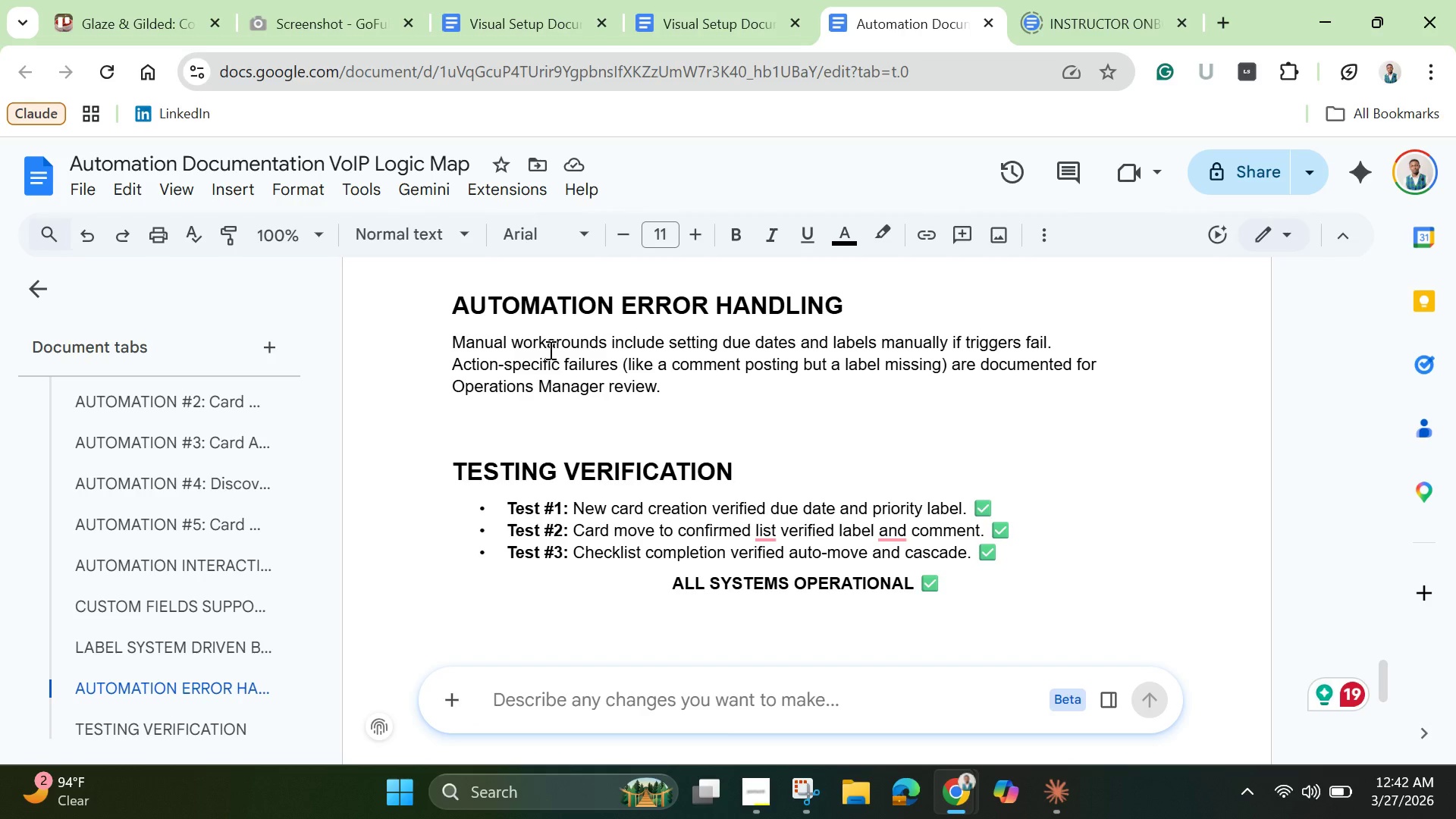 
scroll: coordinate [557, 356], scroll_direction: down, amount: 2.0
 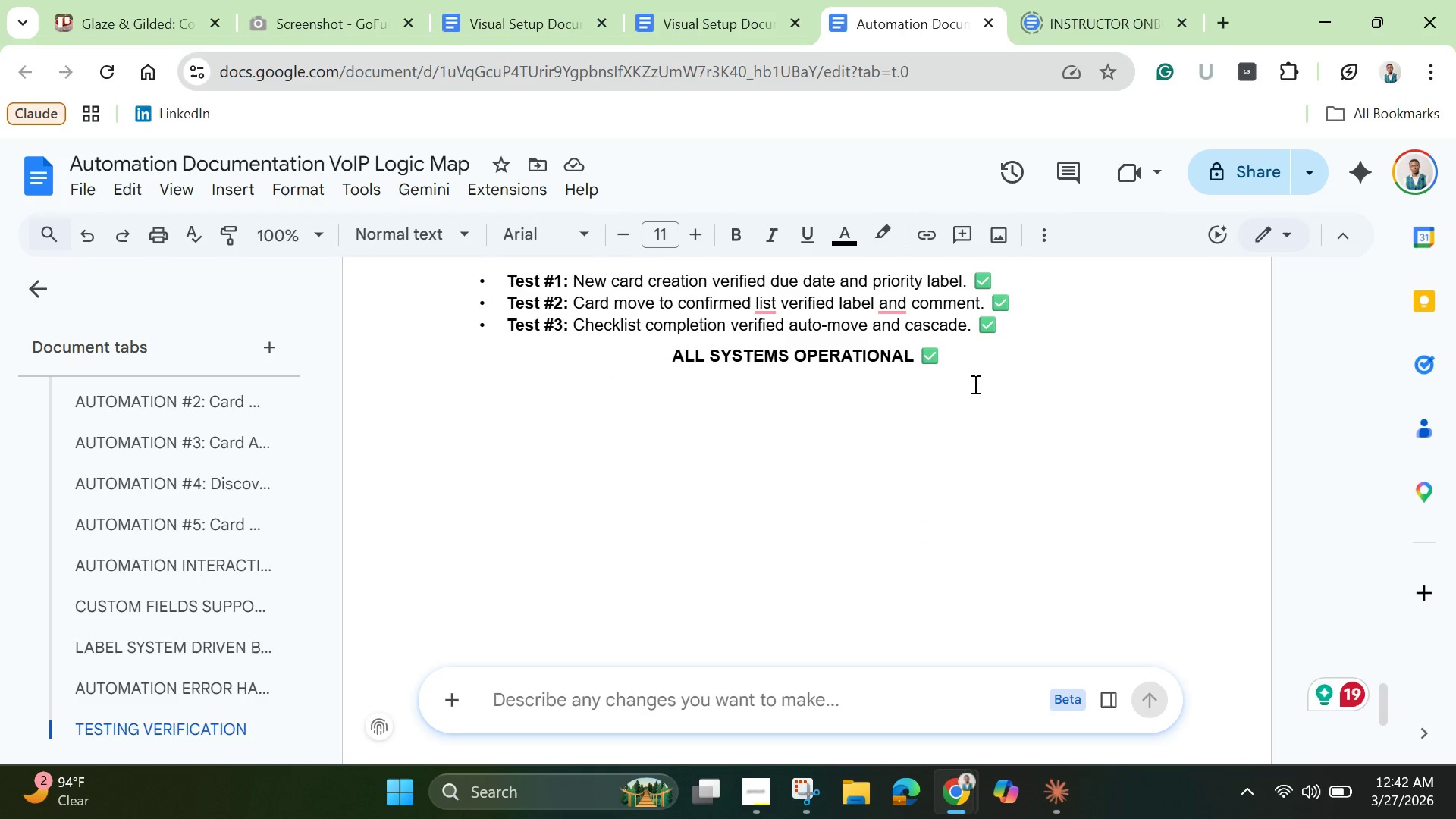 
left_click([974, 384])
 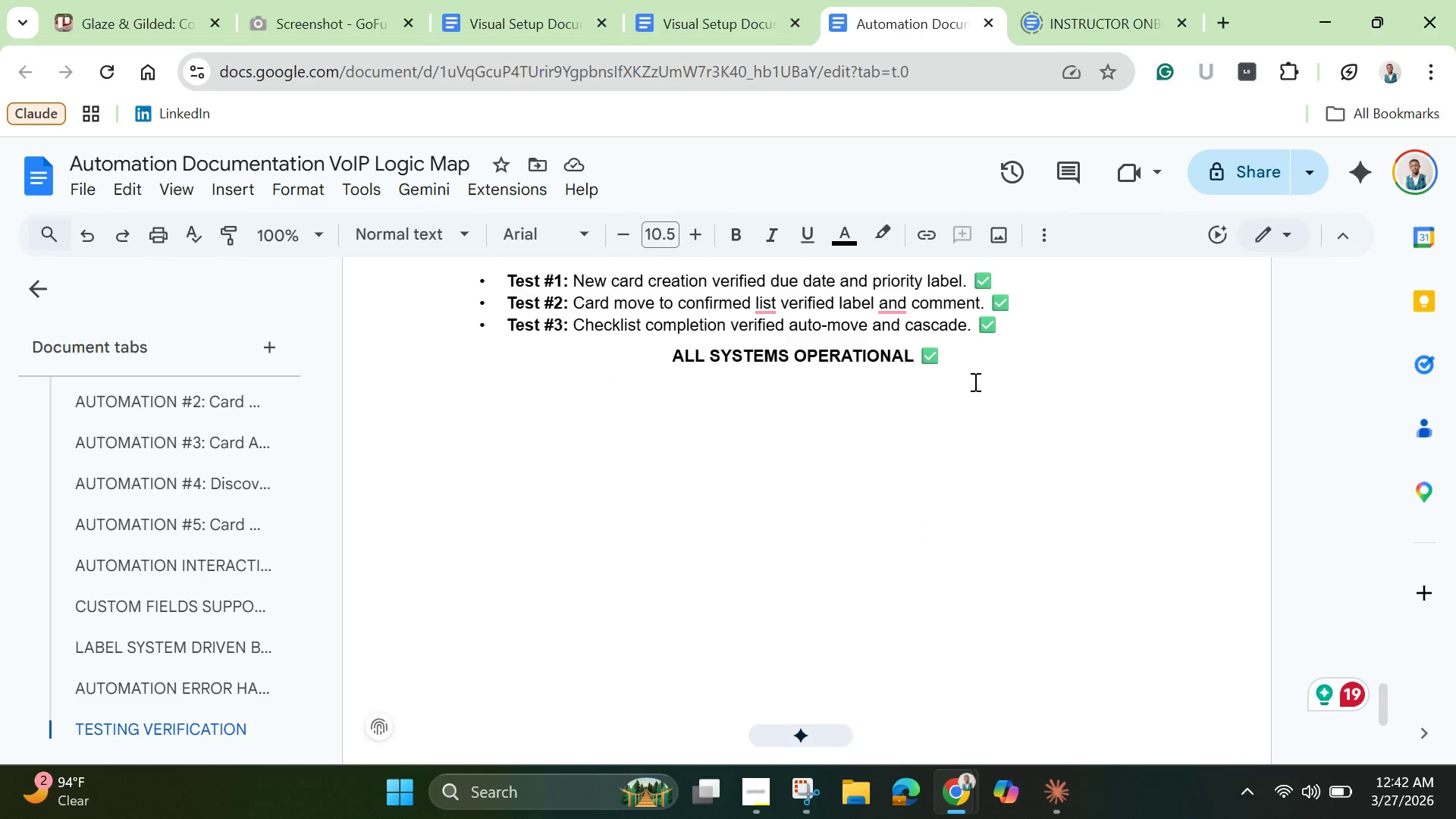 
key(Enter)
 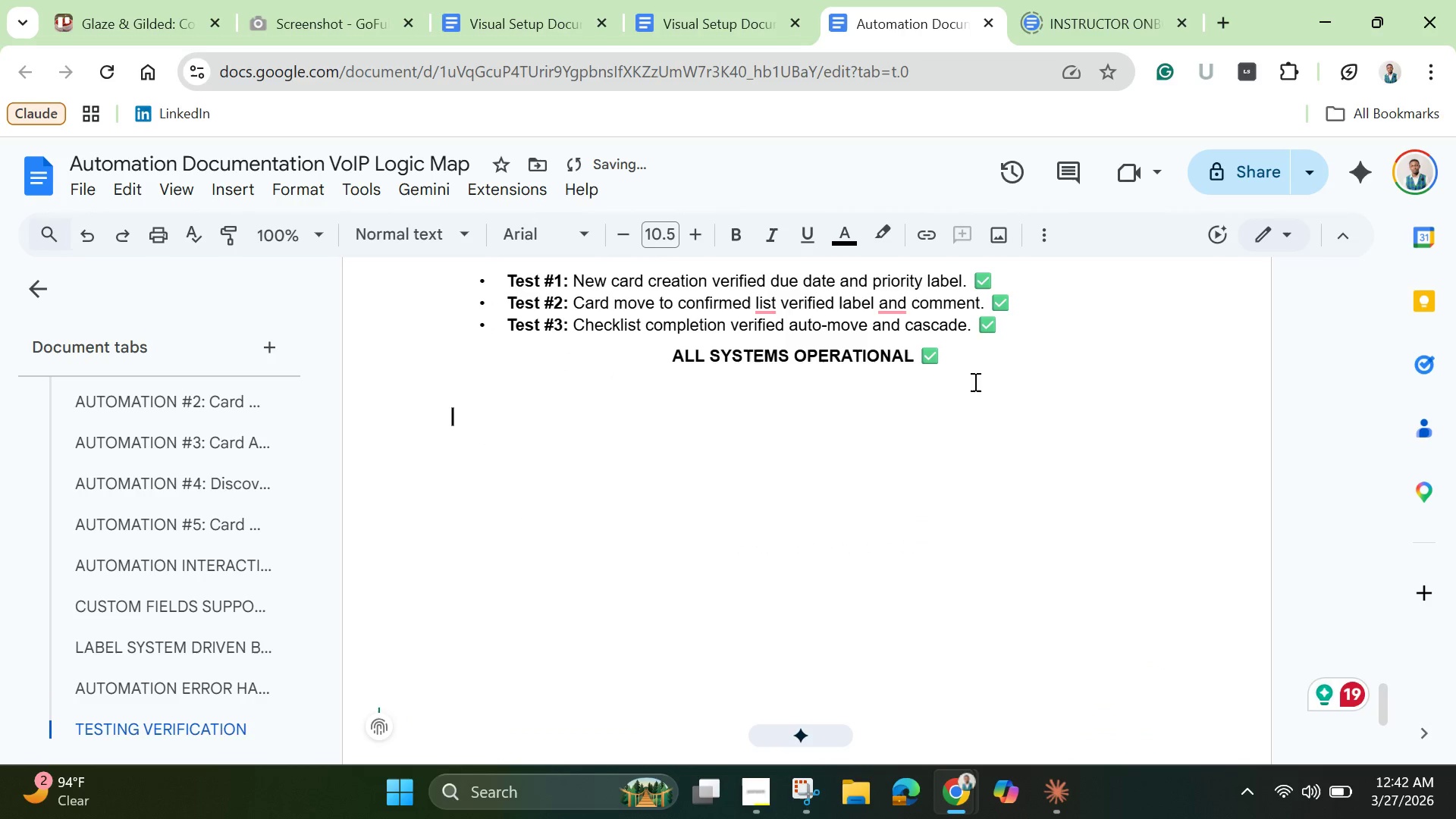 
key(Enter)
 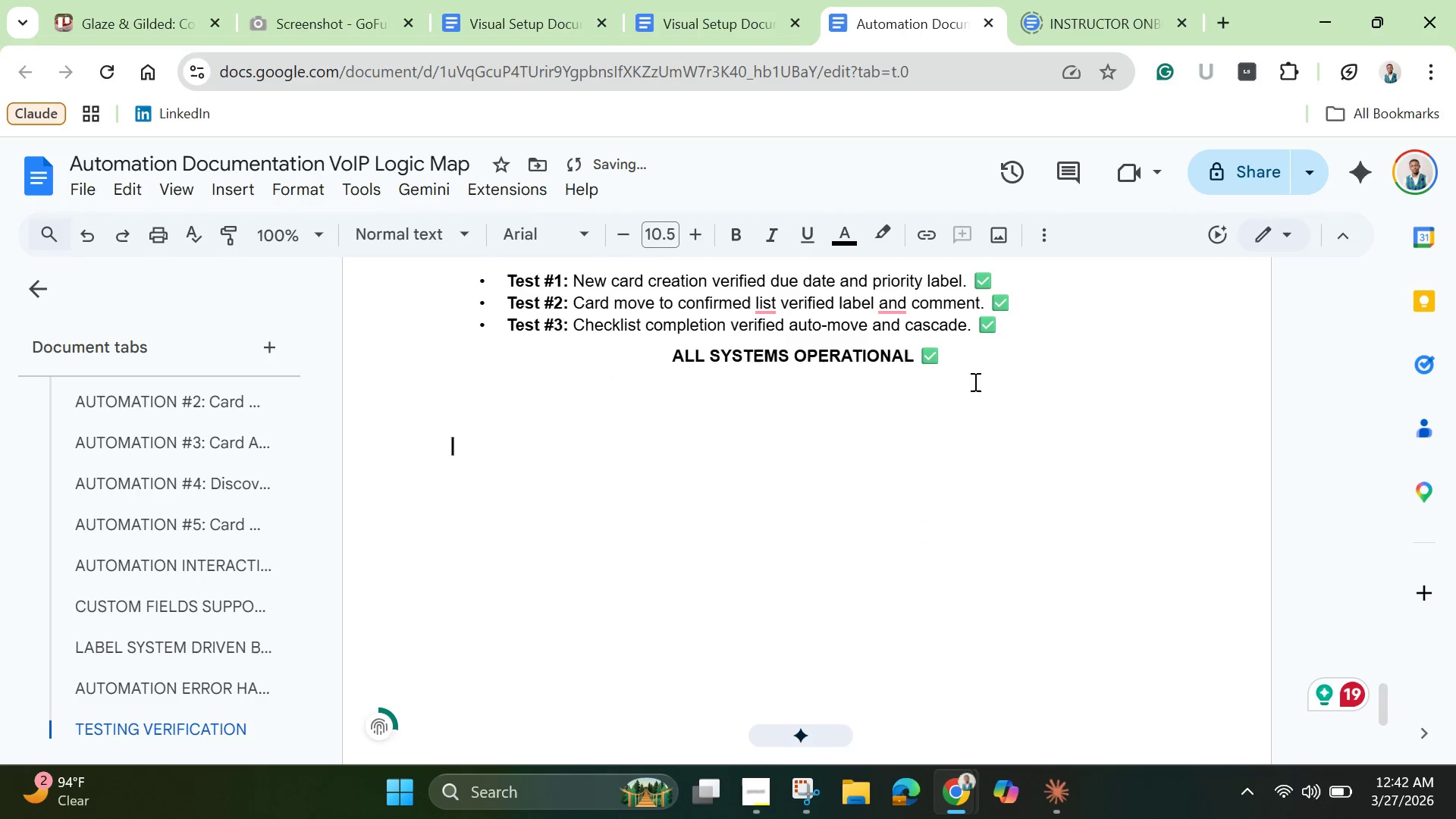 
key(Enter)
 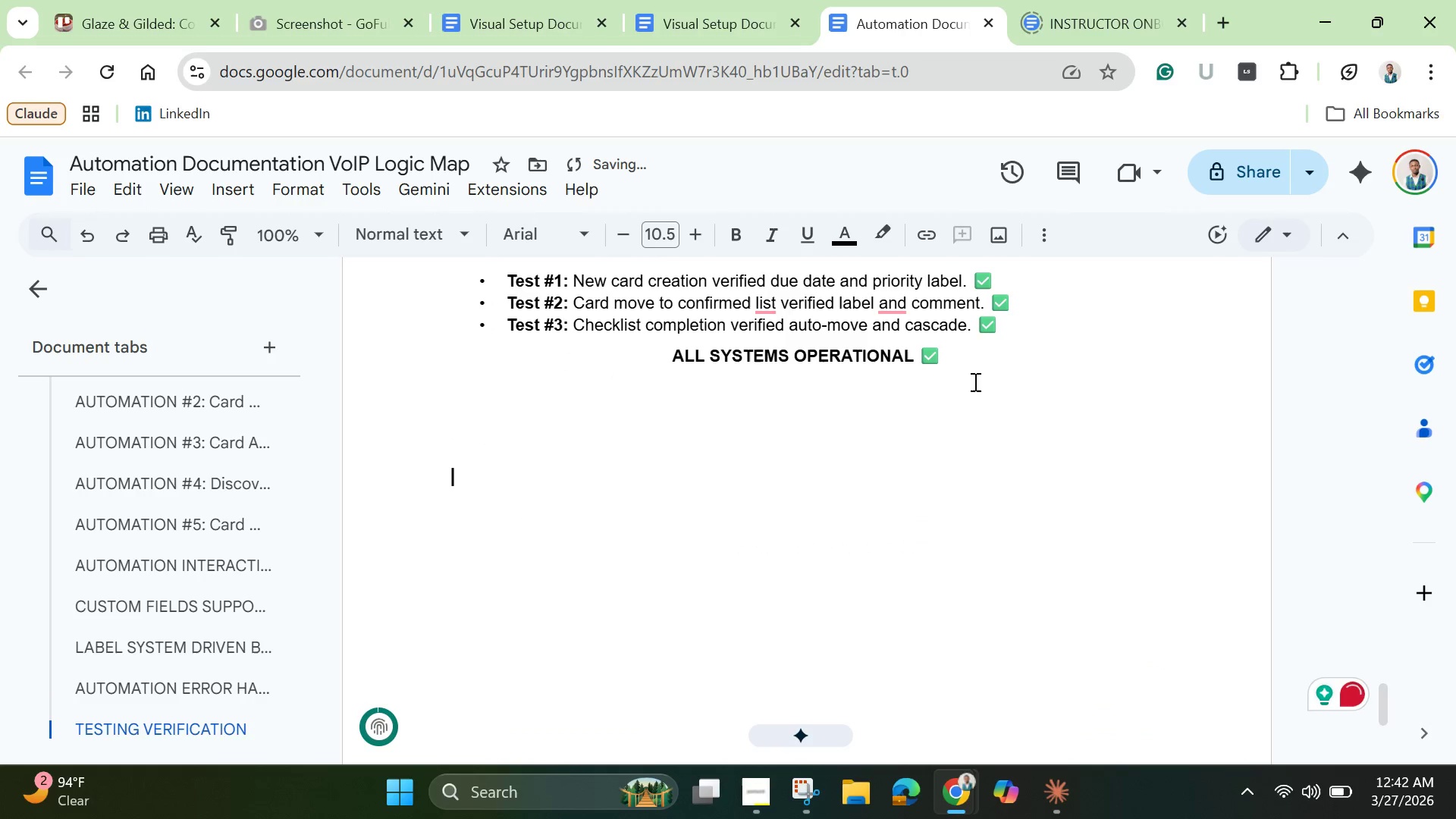 
key(Control+V)
 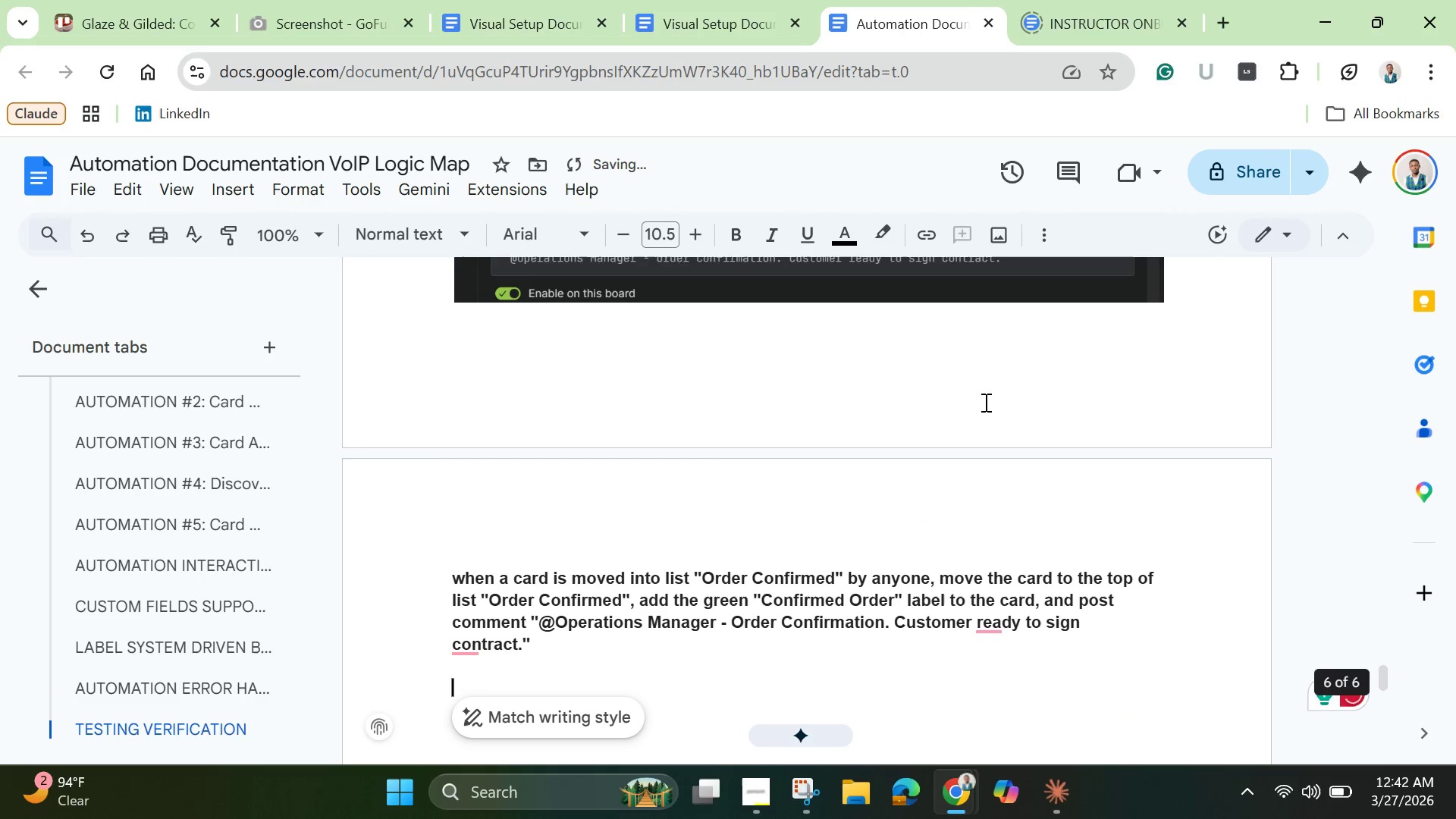 
scroll: coordinate [999, 421], scroll_direction: up, amount: 50.0
 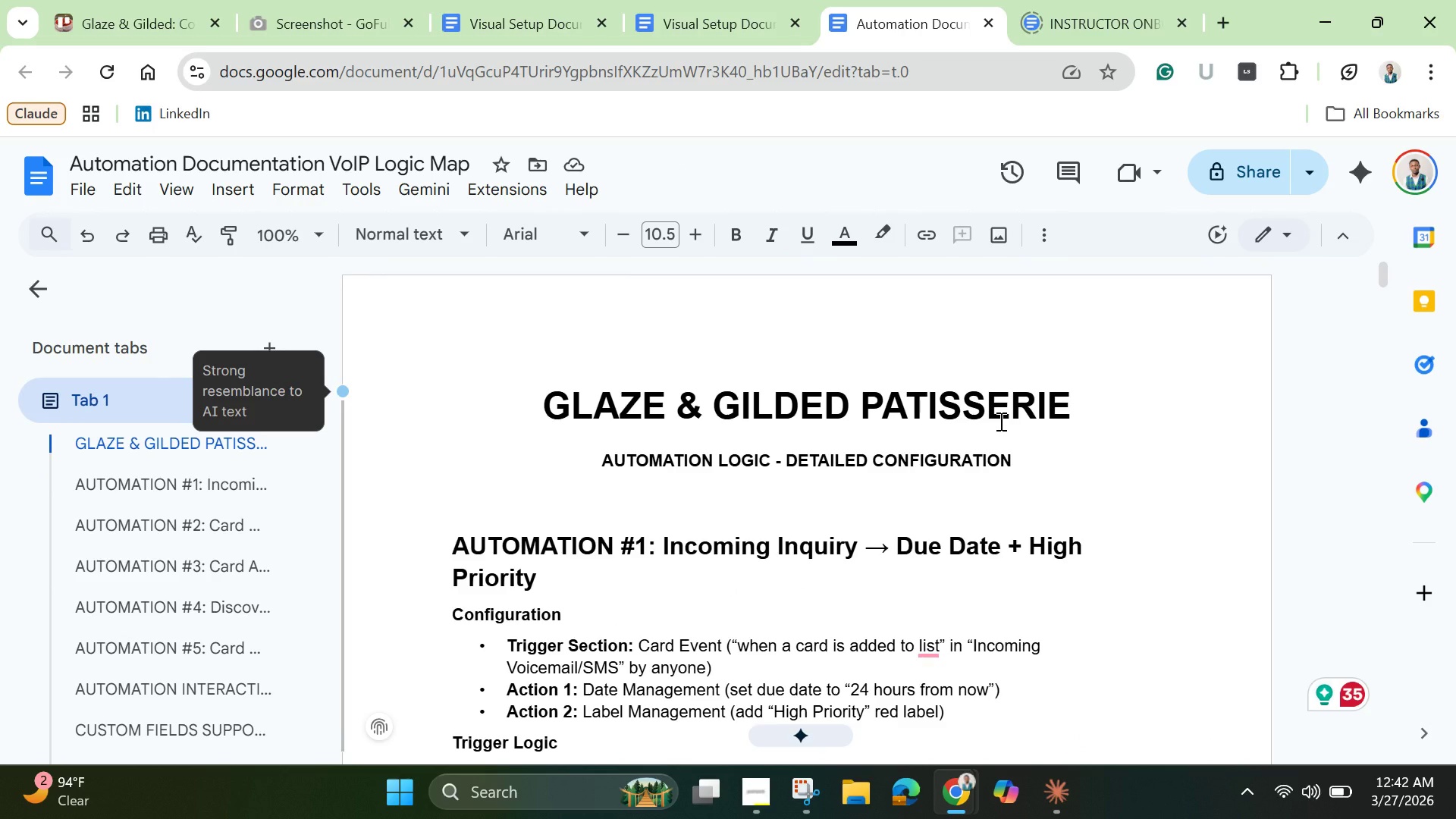 
scroll: coordinate [808, 460], scroll_direction: down, amount: 5.0
 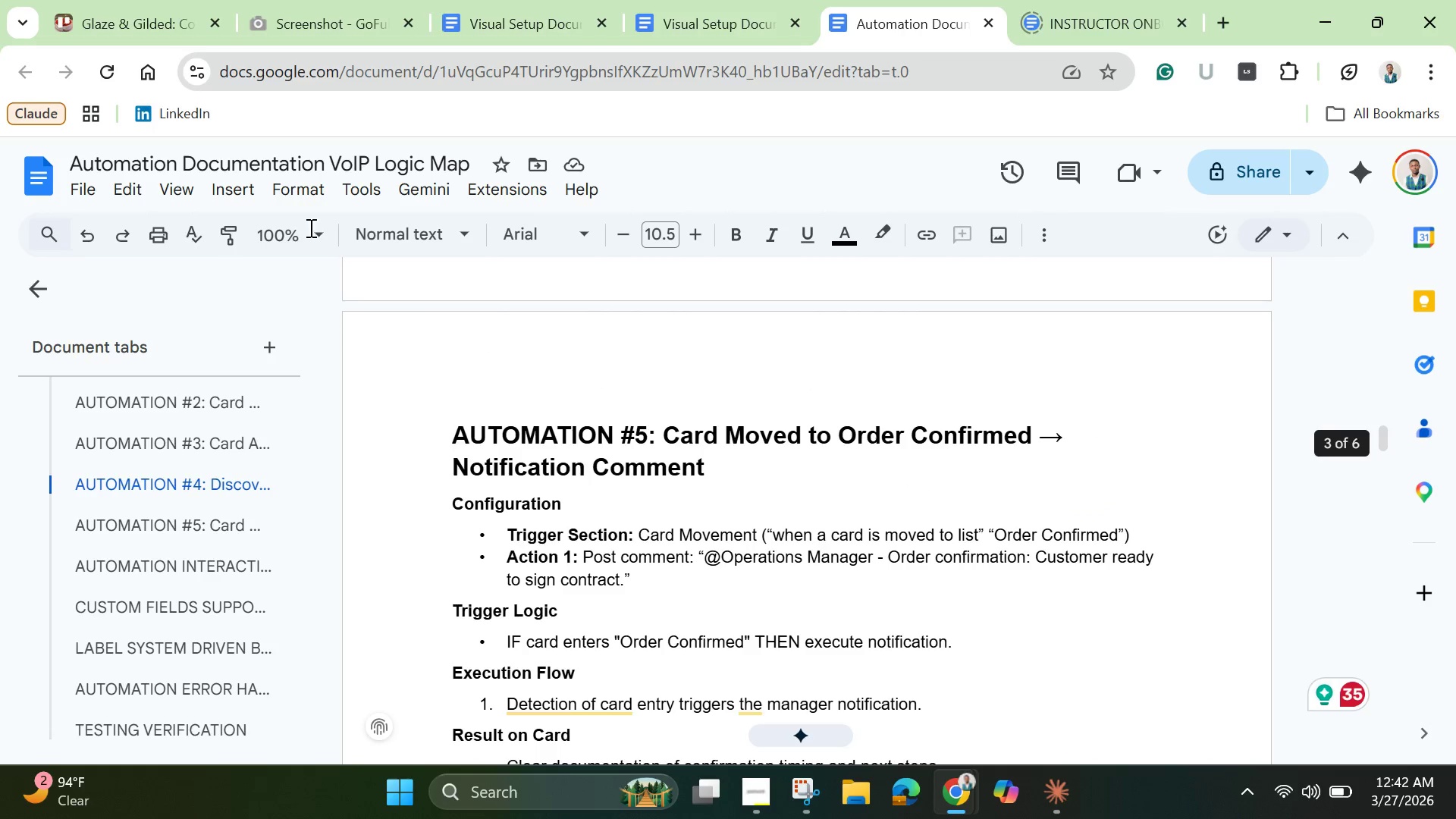 
left_click([83, 194])
 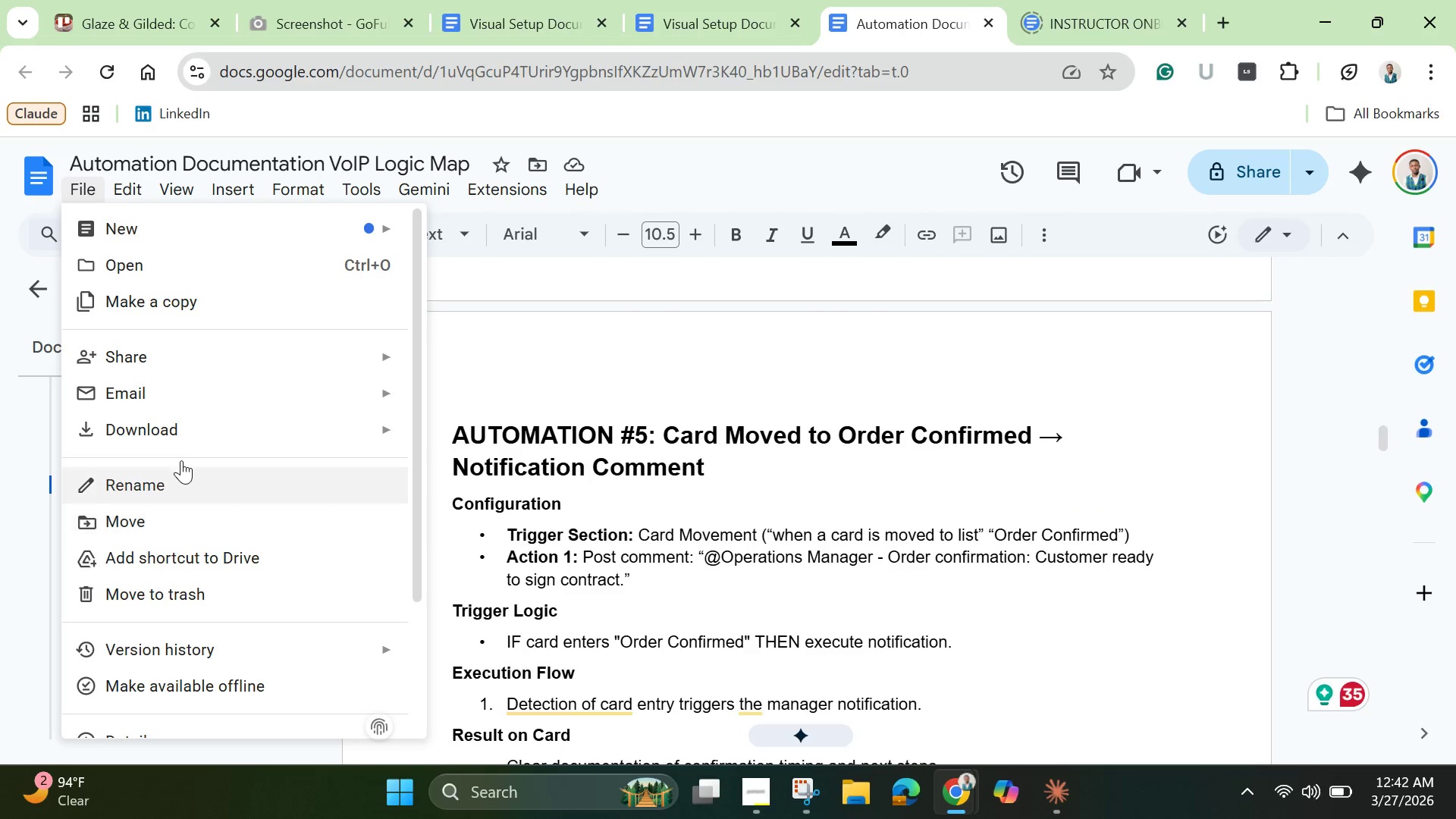 
left_click([181, 435])
 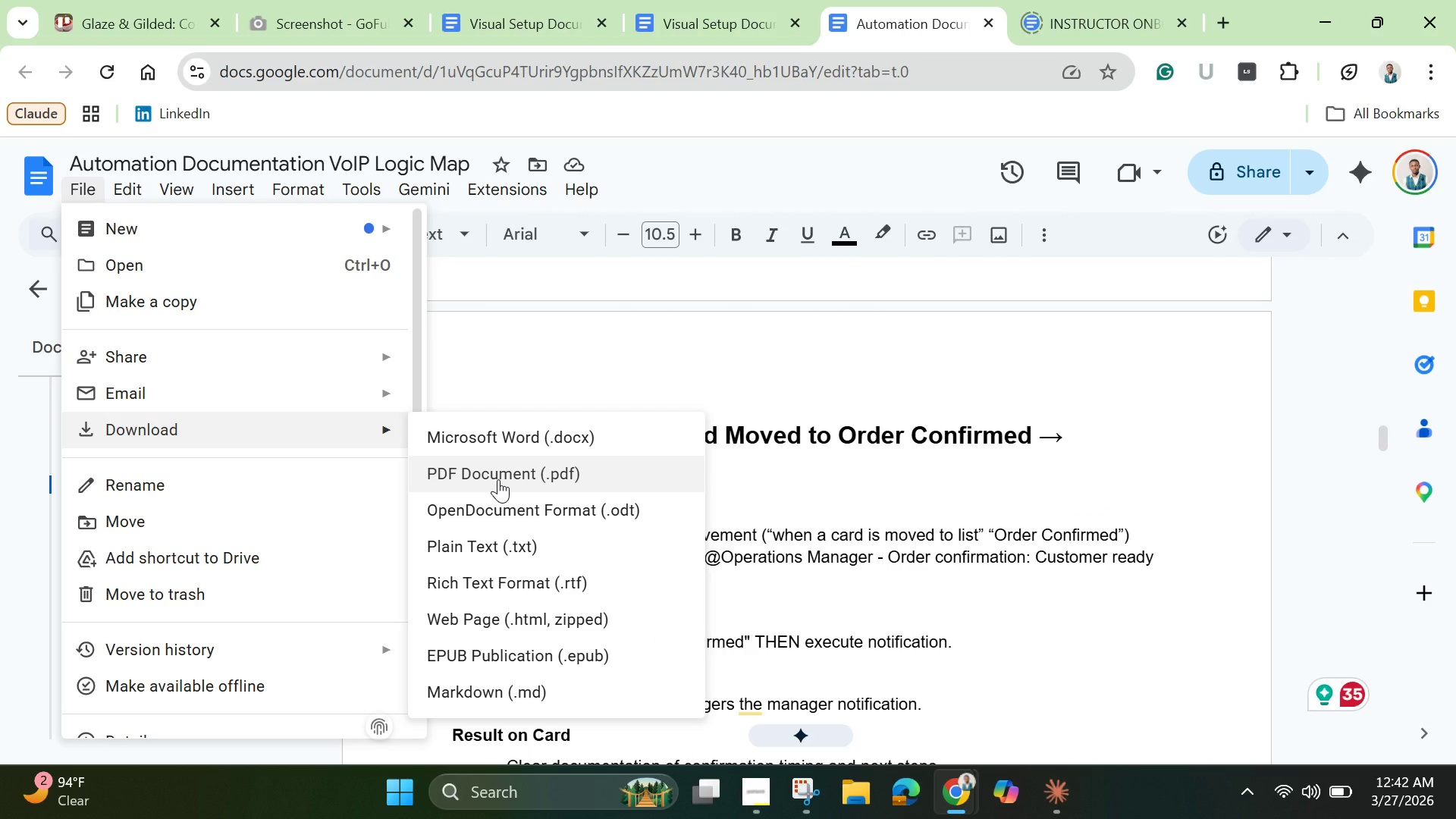 
left_click([498, 479])
 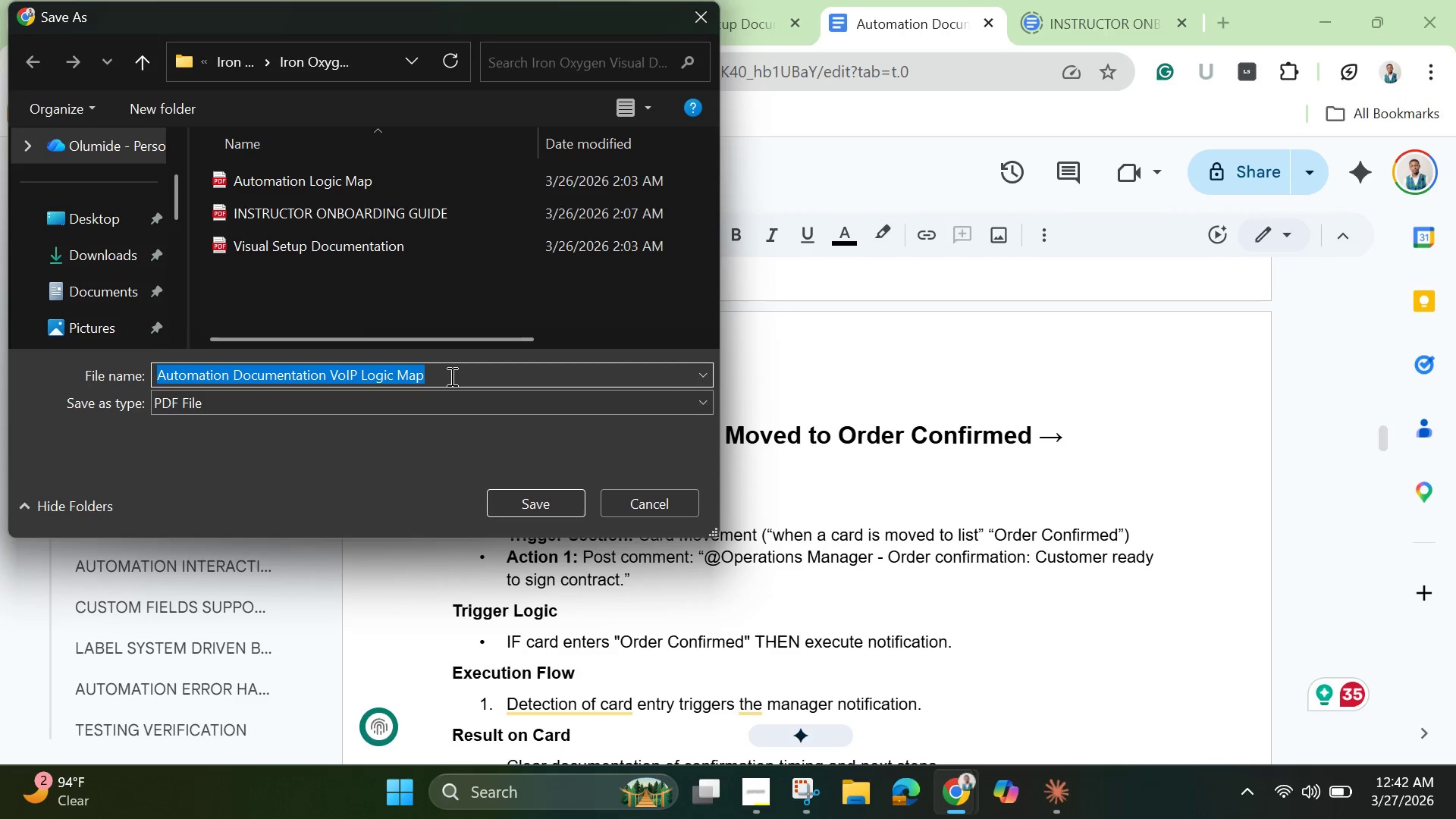 
wait(10.39)
 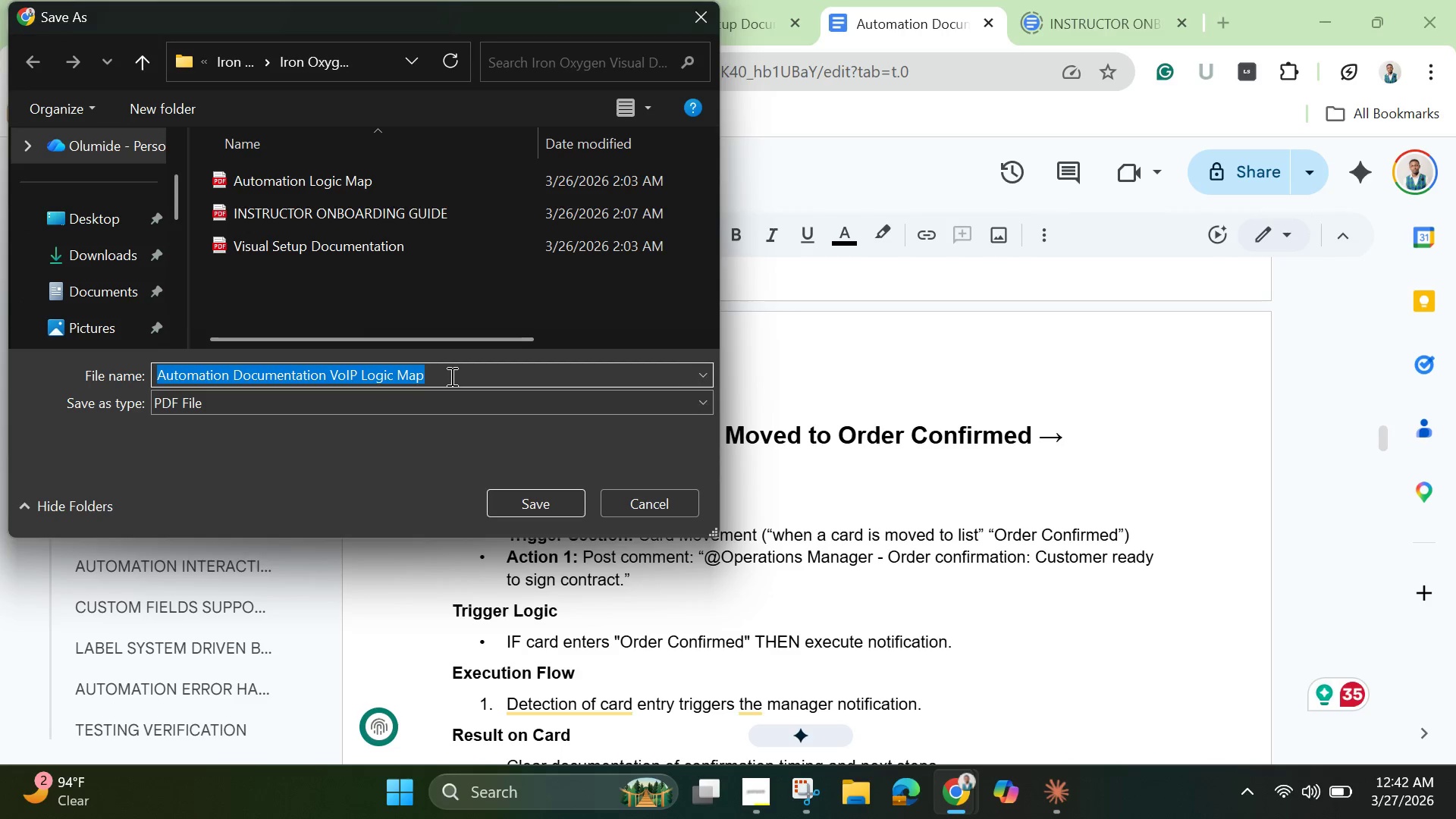 
left_click([501, 504])
 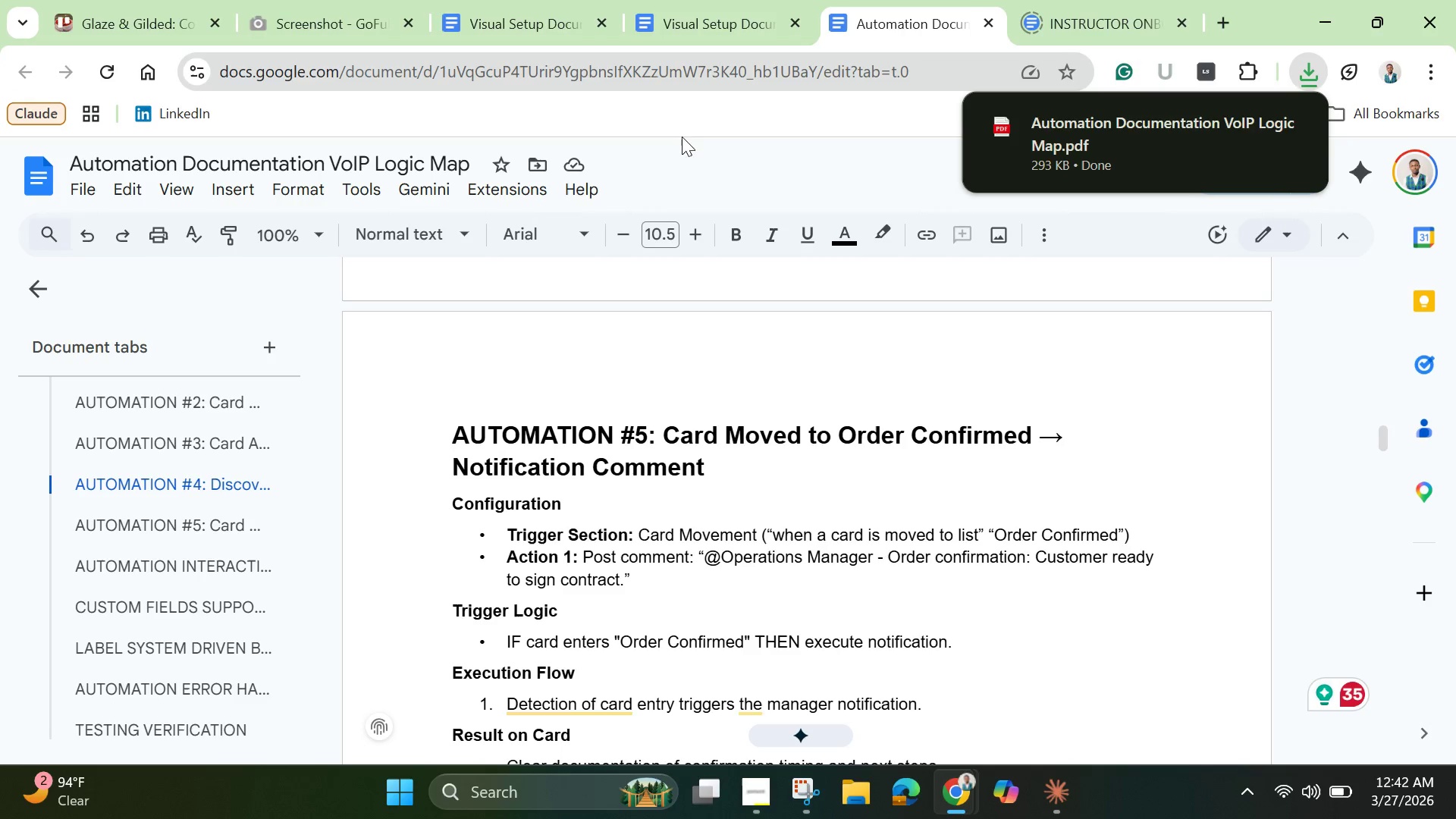 
left_click([703, 11])
 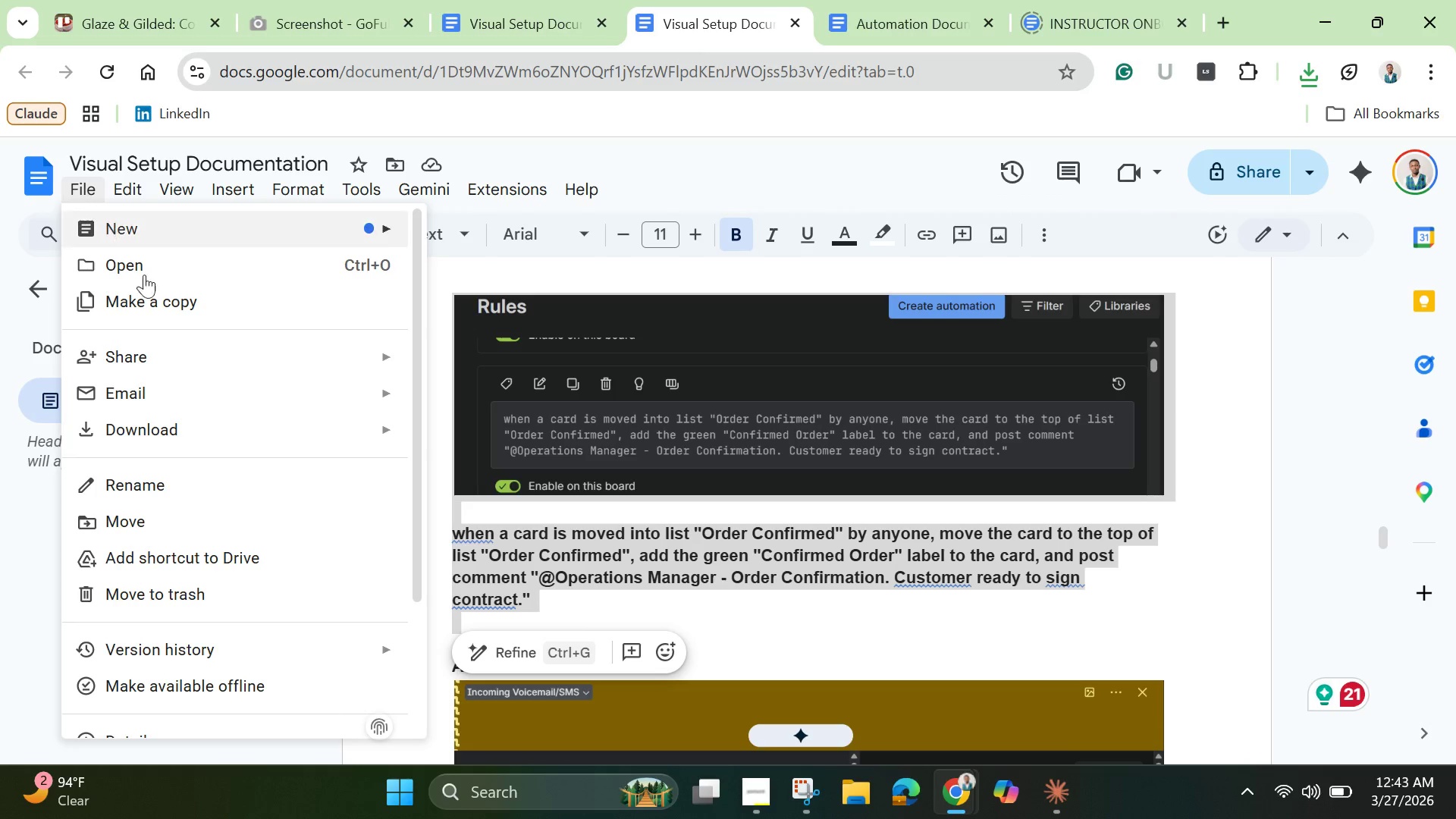 
left_click([198, 437])
 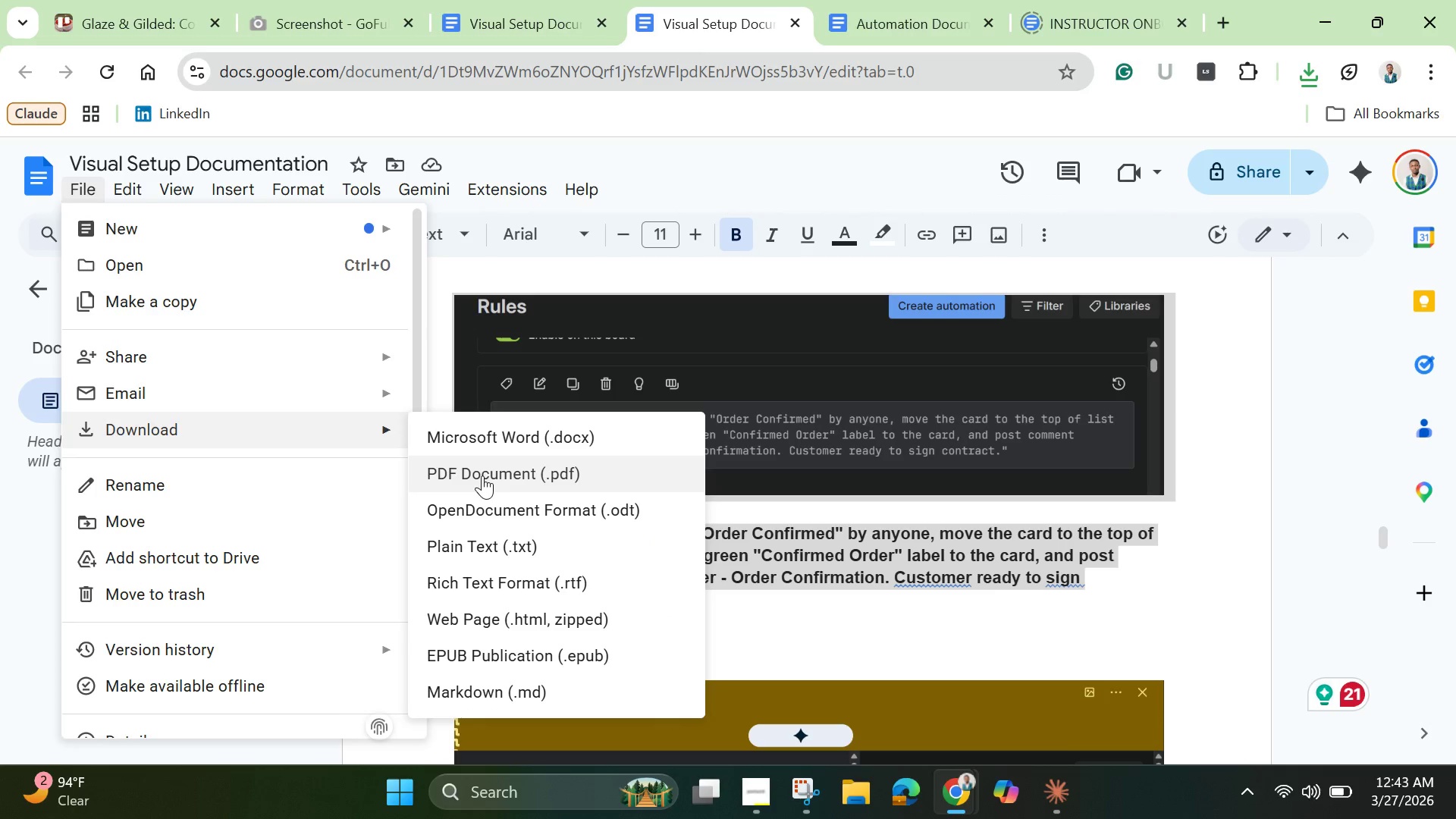 
left_click([482, 475])
 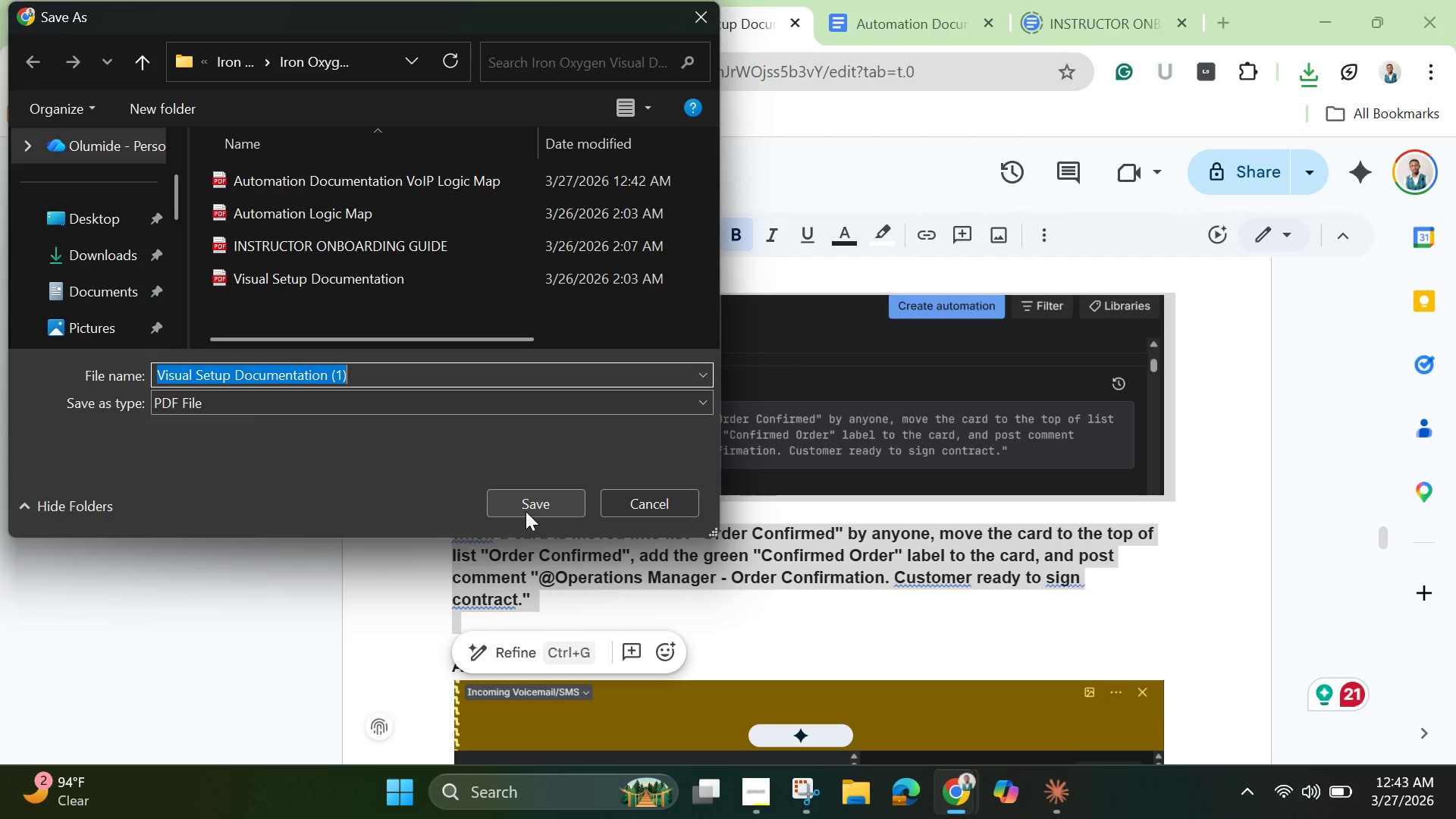 
wait(14.47)
 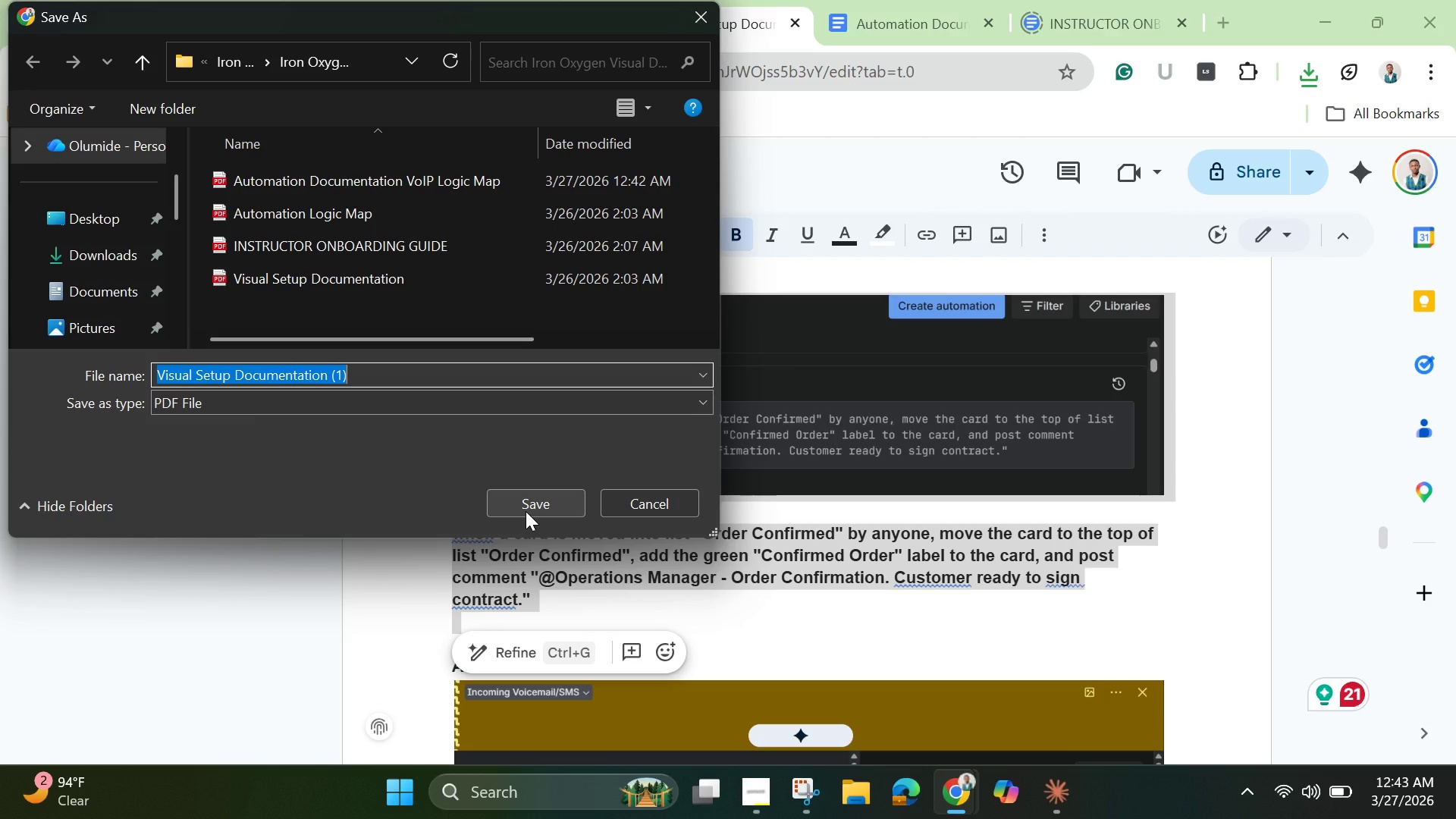 
left_click([420, 378])
 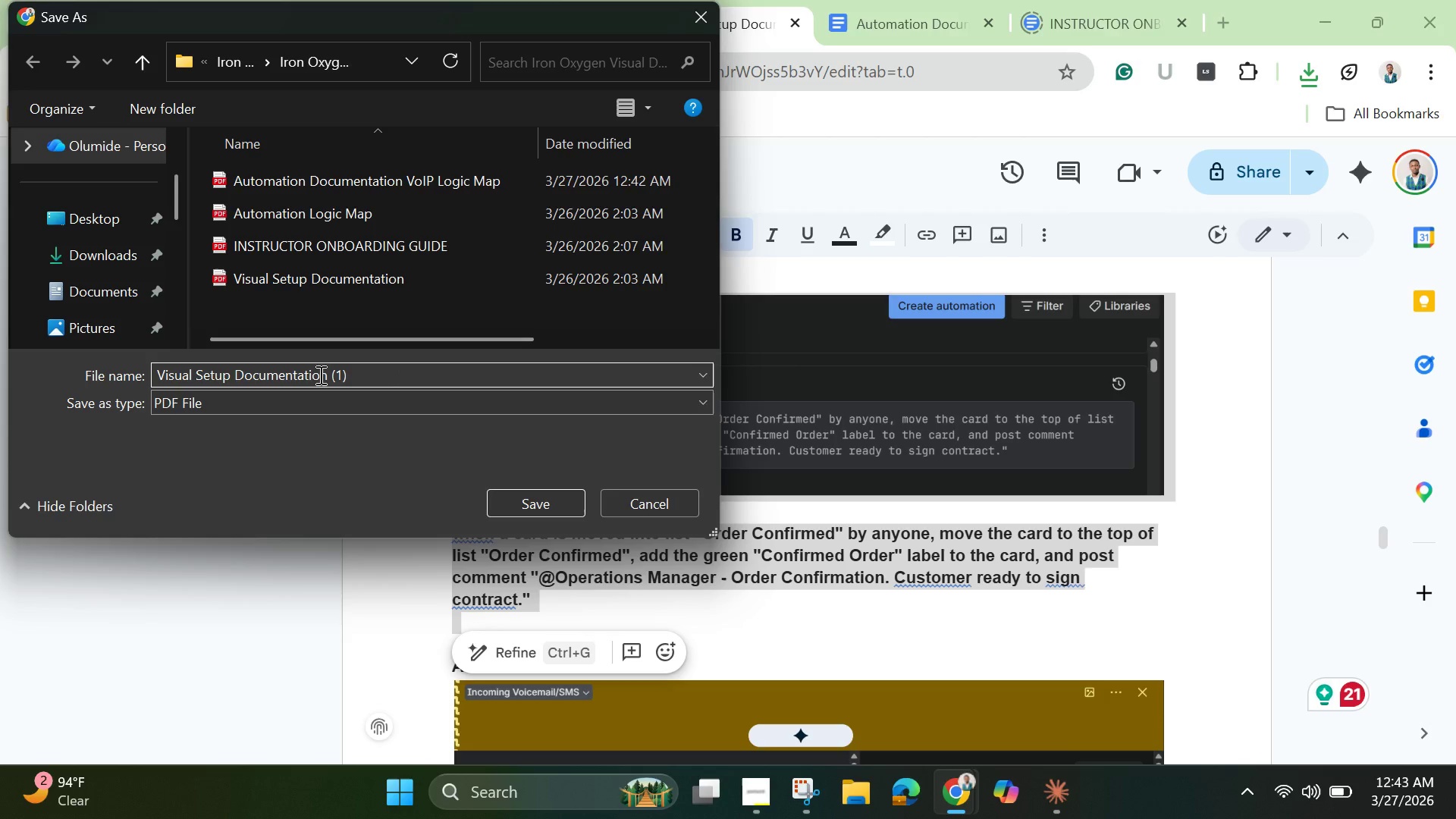 
wait(8.92)
 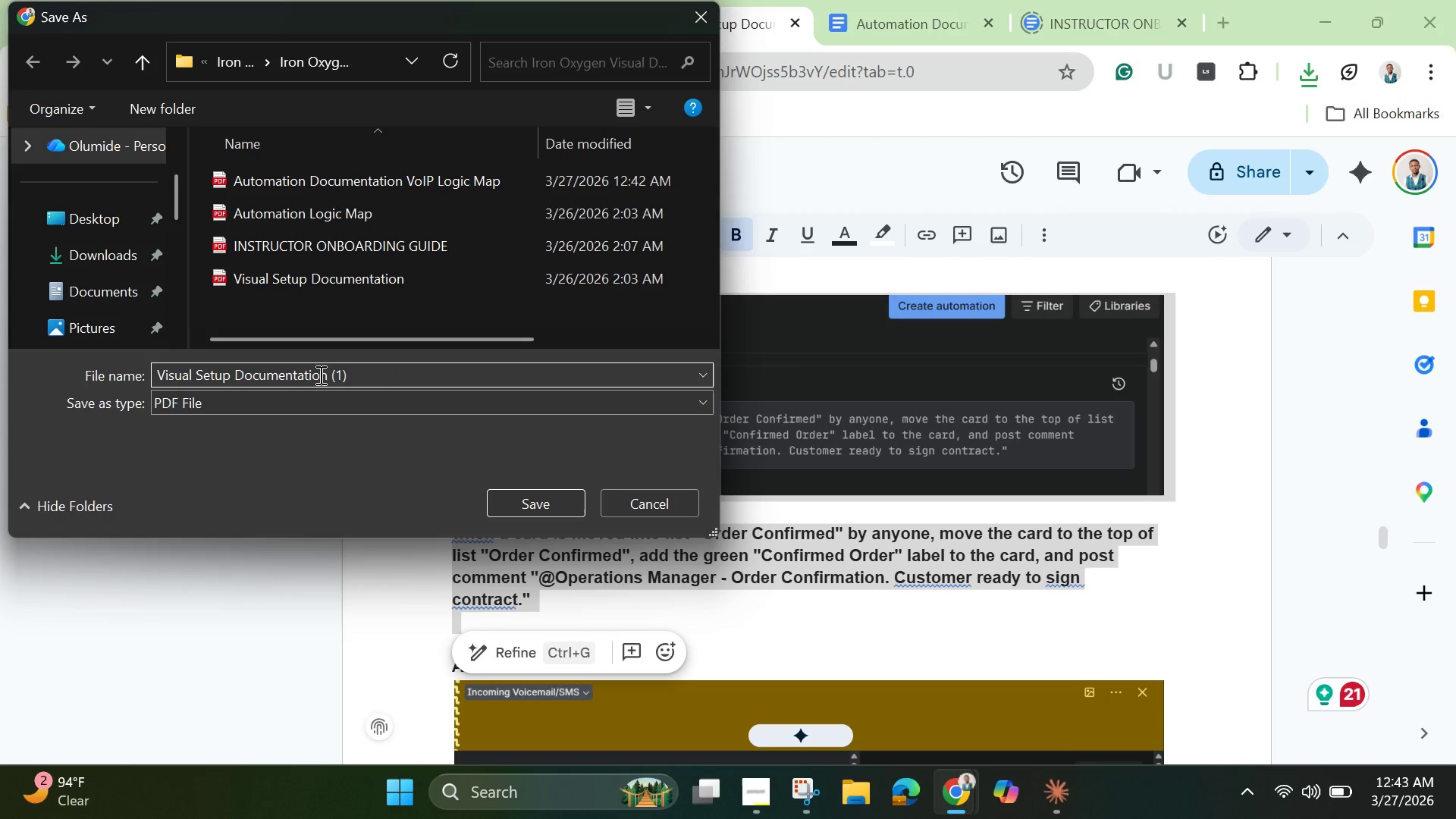 
left_click_drag(start_coordinate=[193, 378], to_coordinate=[357, 381])
 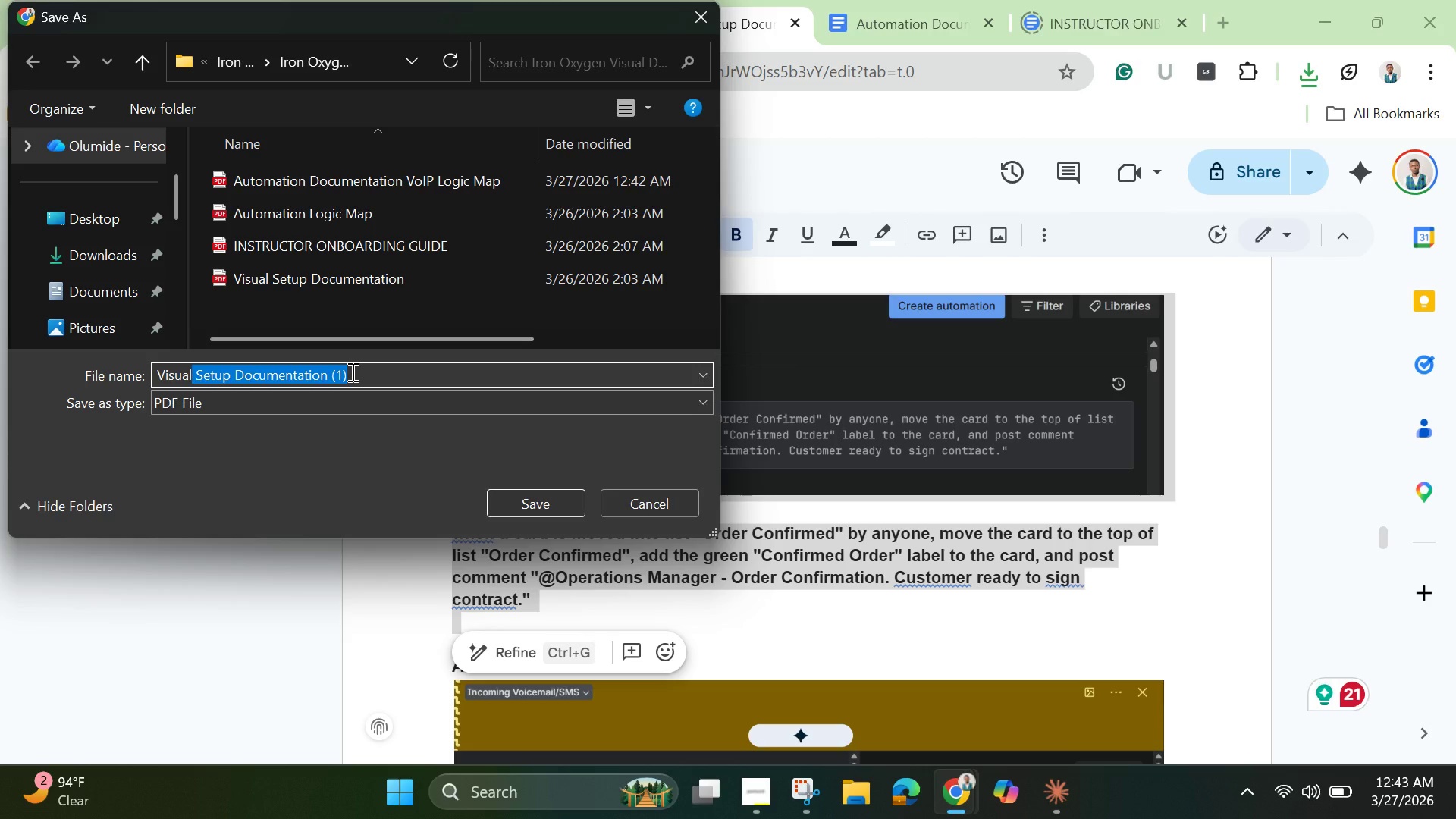 
key(Backspace)
type( Screenshoo)
key(Backspace)
type(t )
 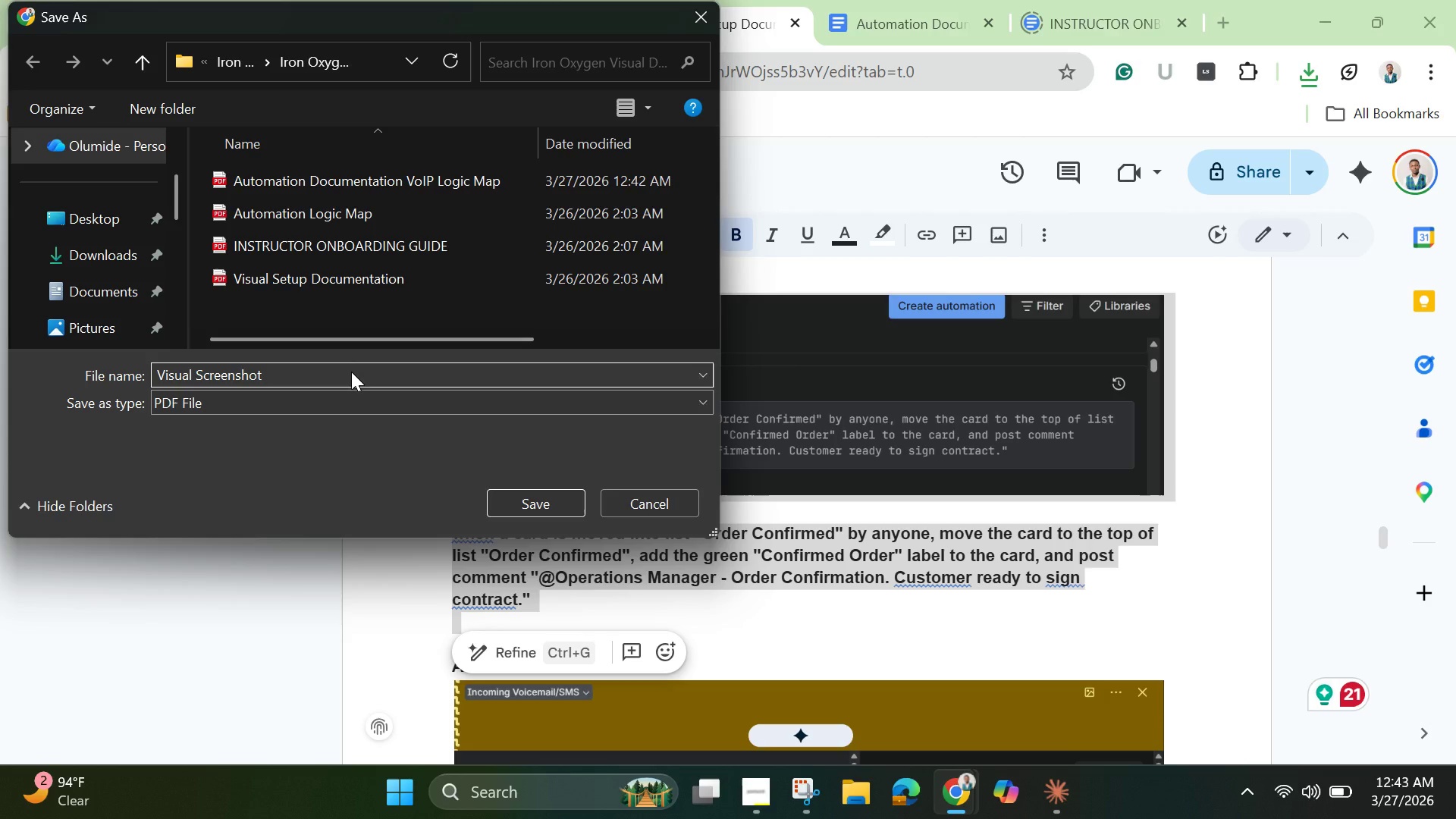 
key(Enter)
 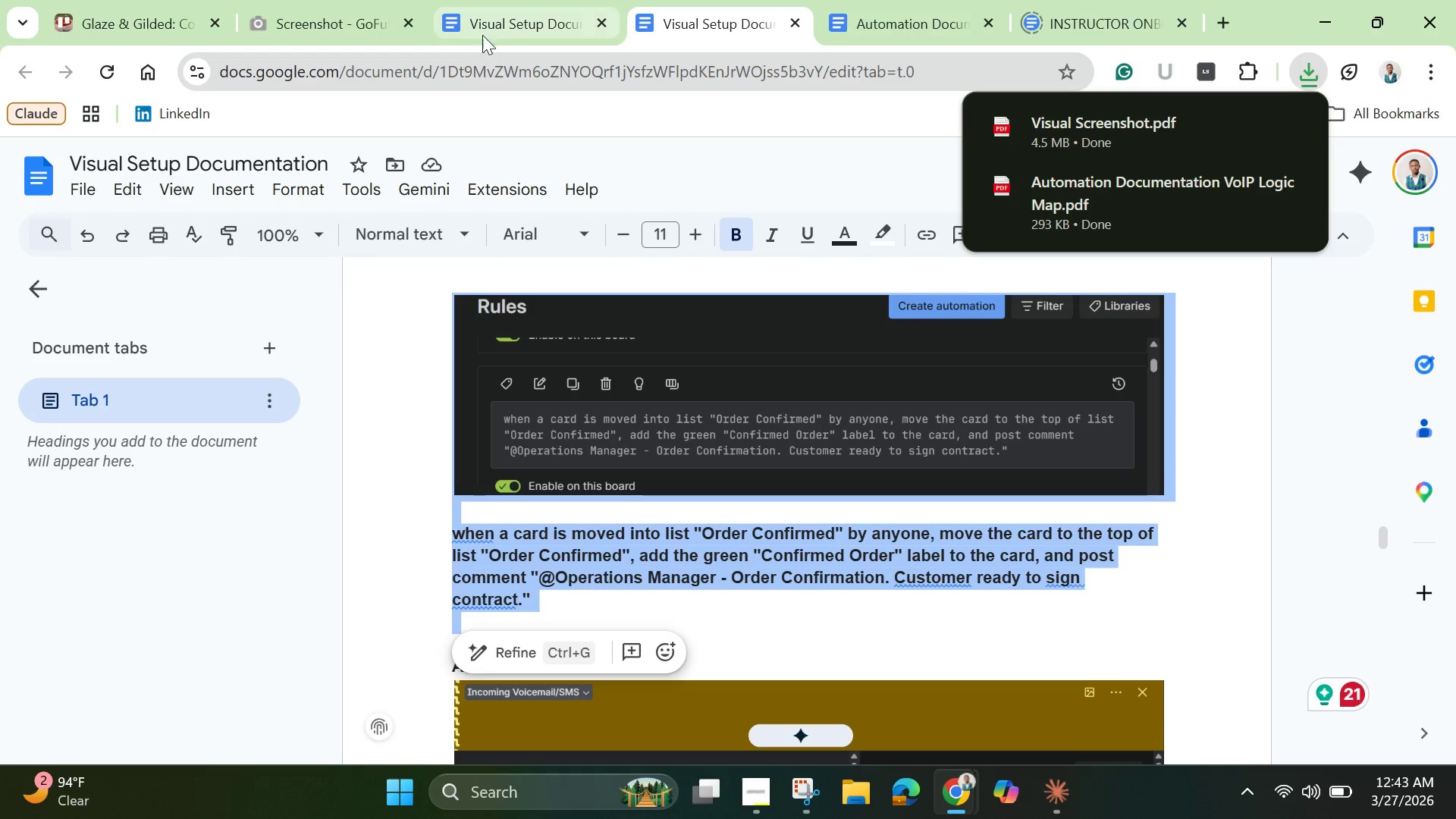 